 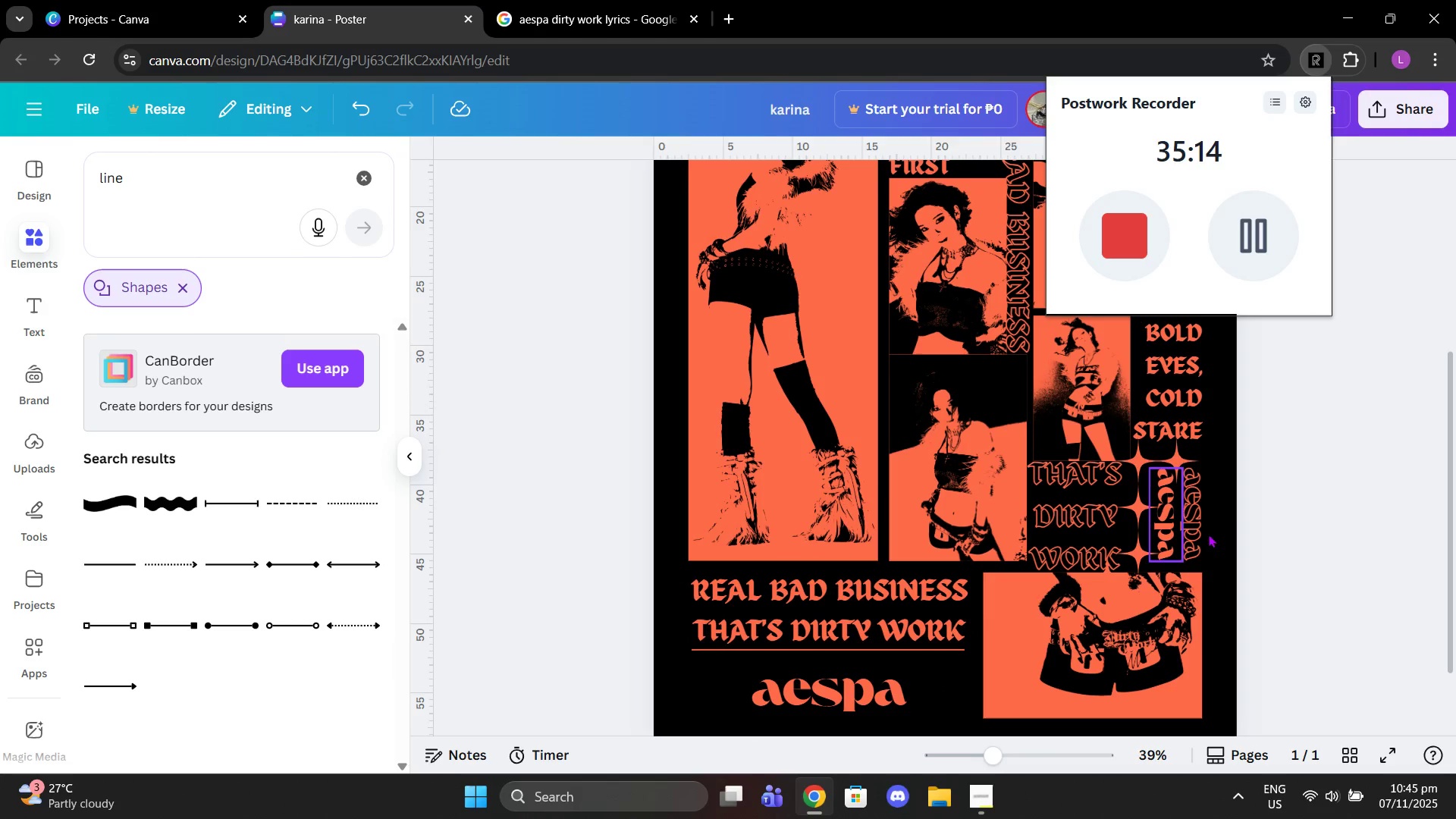 
left_click([1263, 510])
 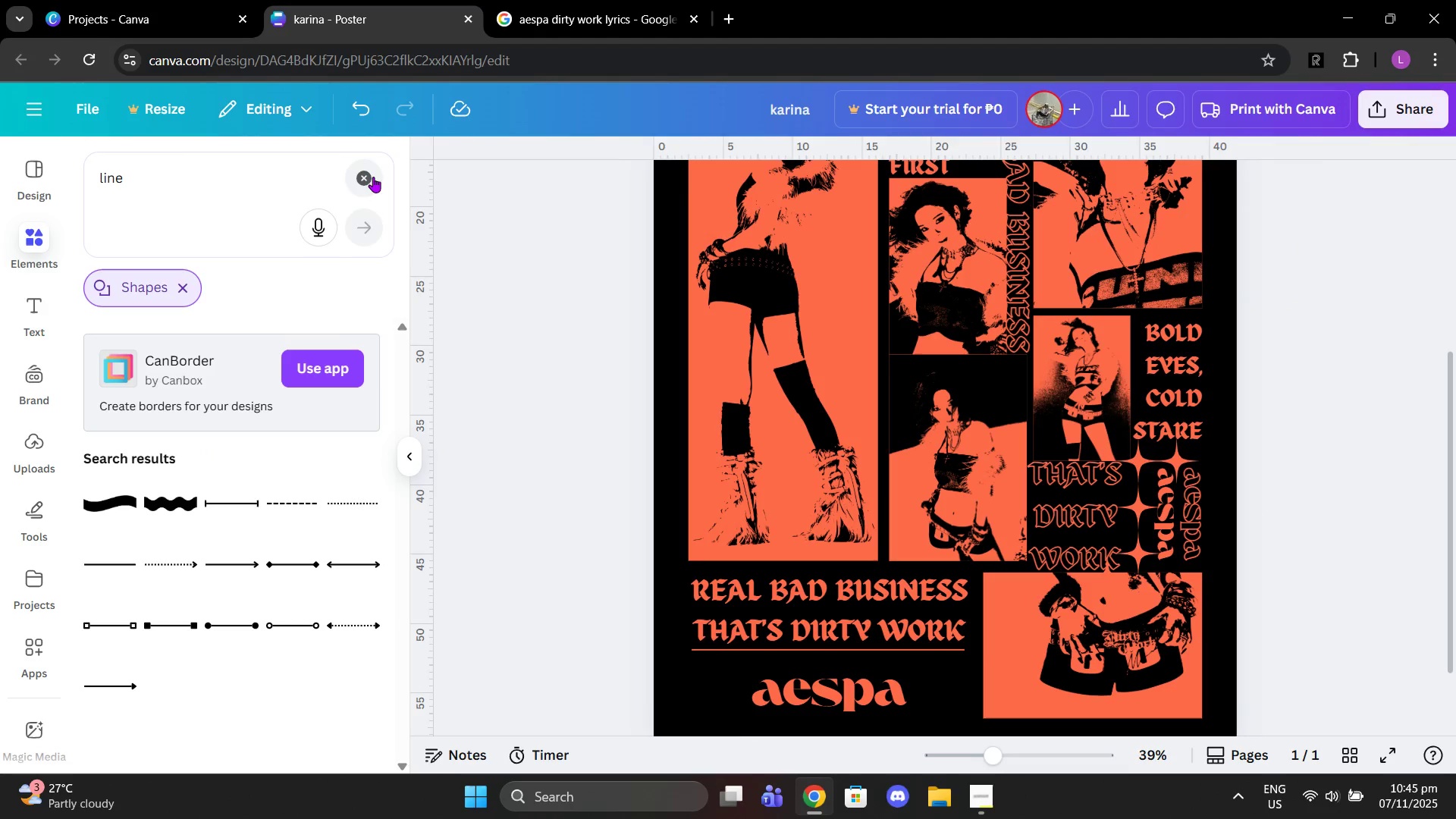 
left_click([368, 177])
 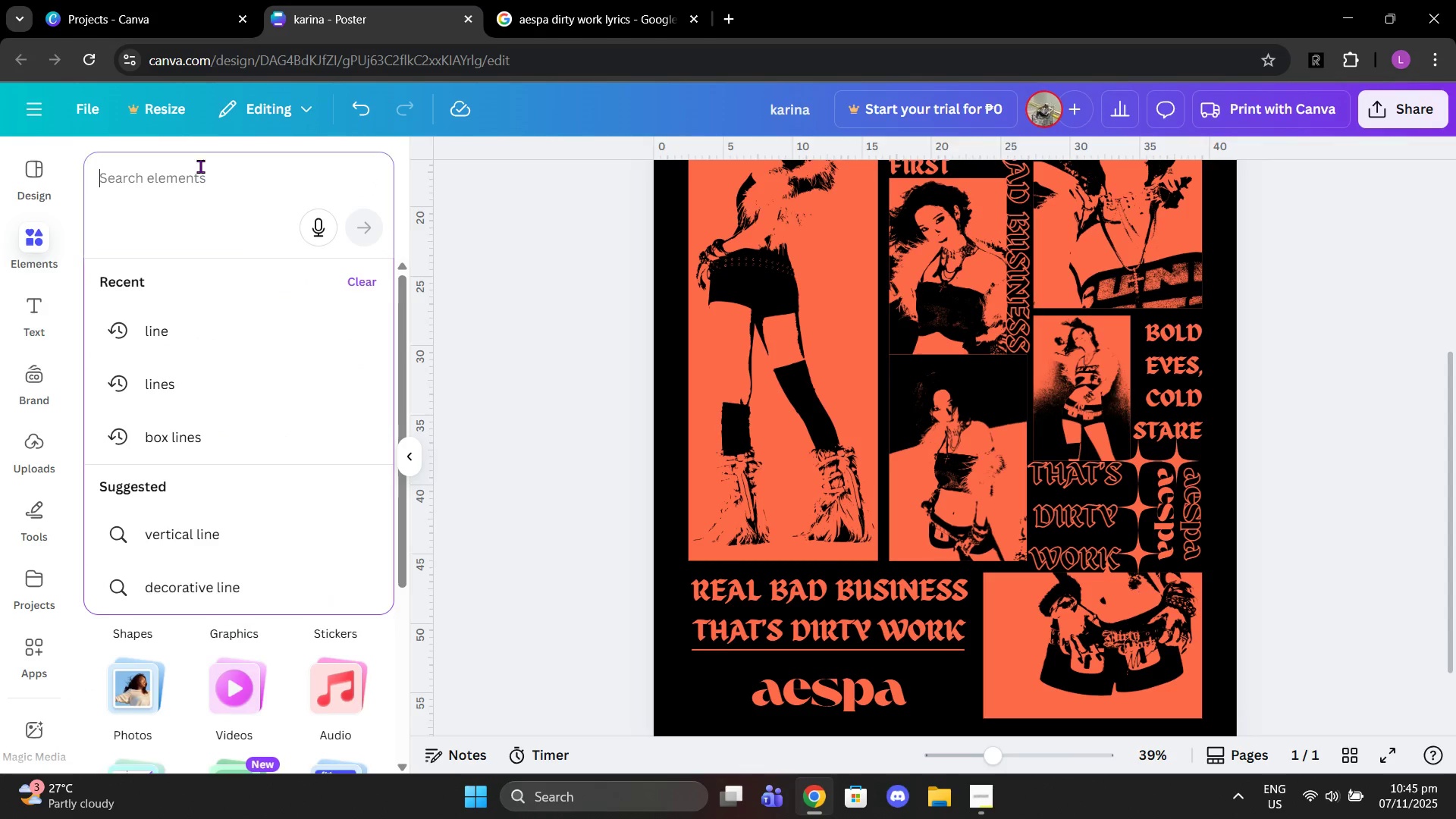 
type(diamnf)
key(Backspace)
type(d)
 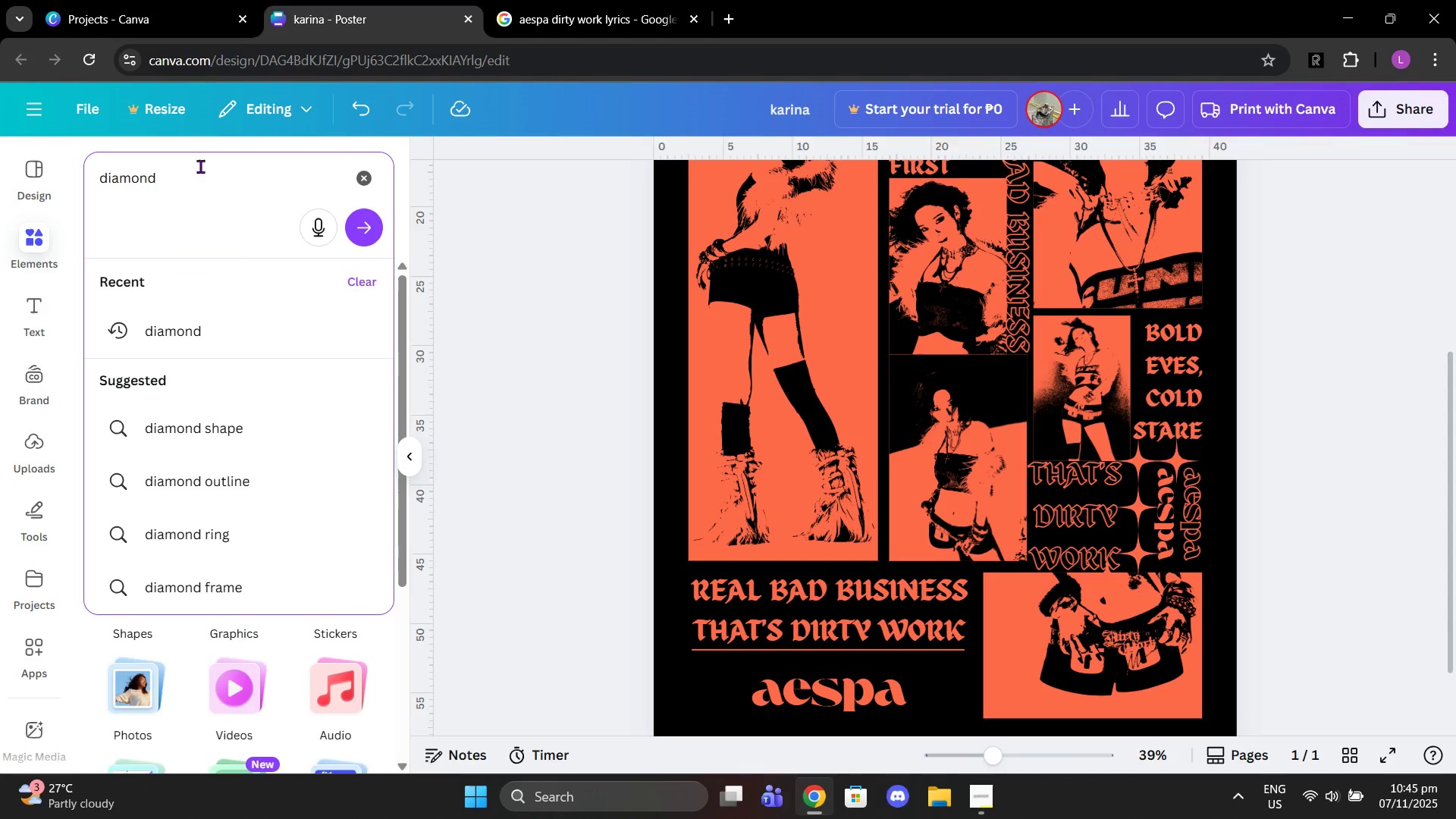 
scroll: coordinate [715, 442], scroll_direction: none, amount: 0.0
 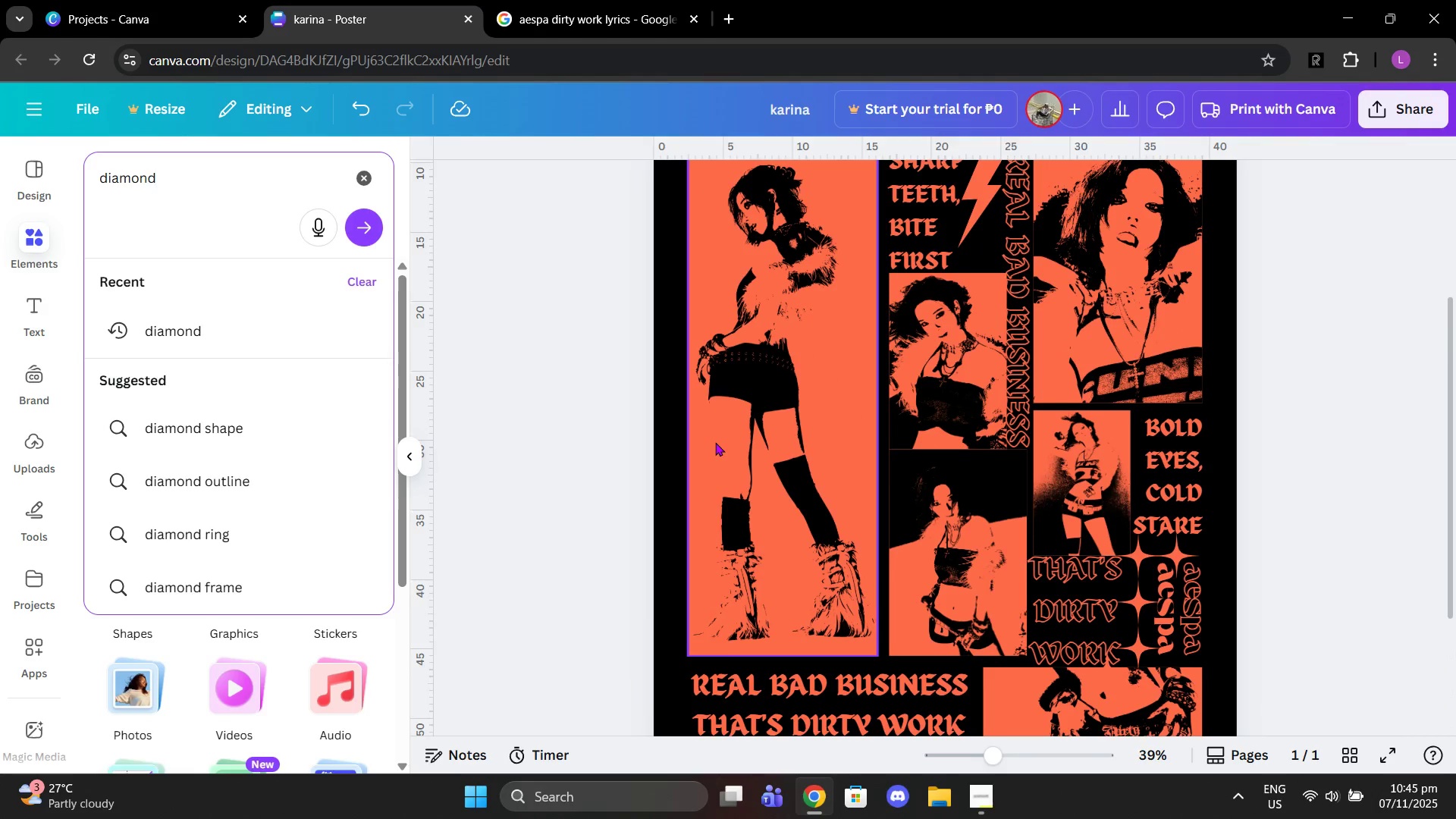 
scroll: coordinate [715, 442], scroll_direction: down, amount: 1.0
 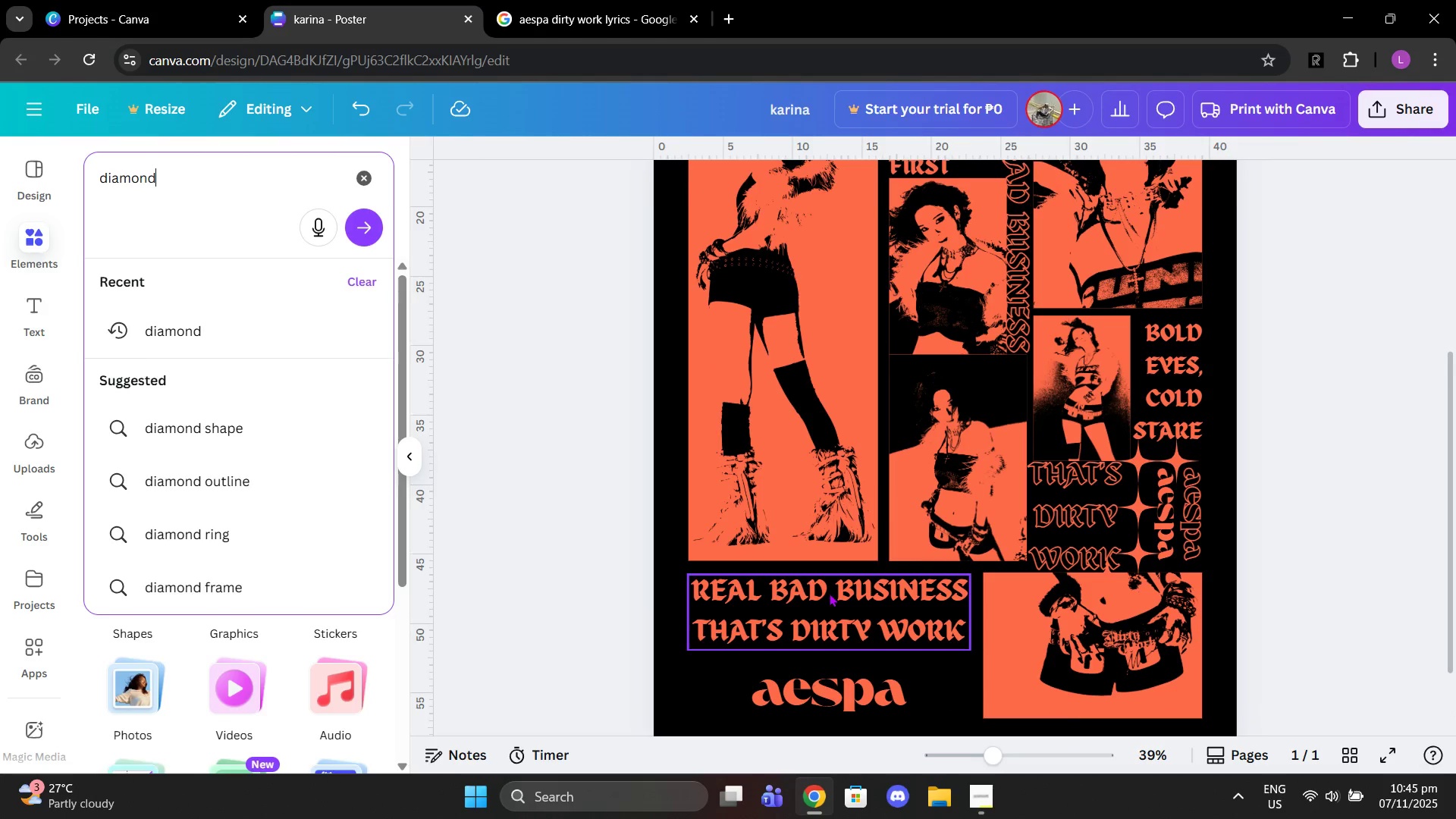 
left_click([829, 593])
 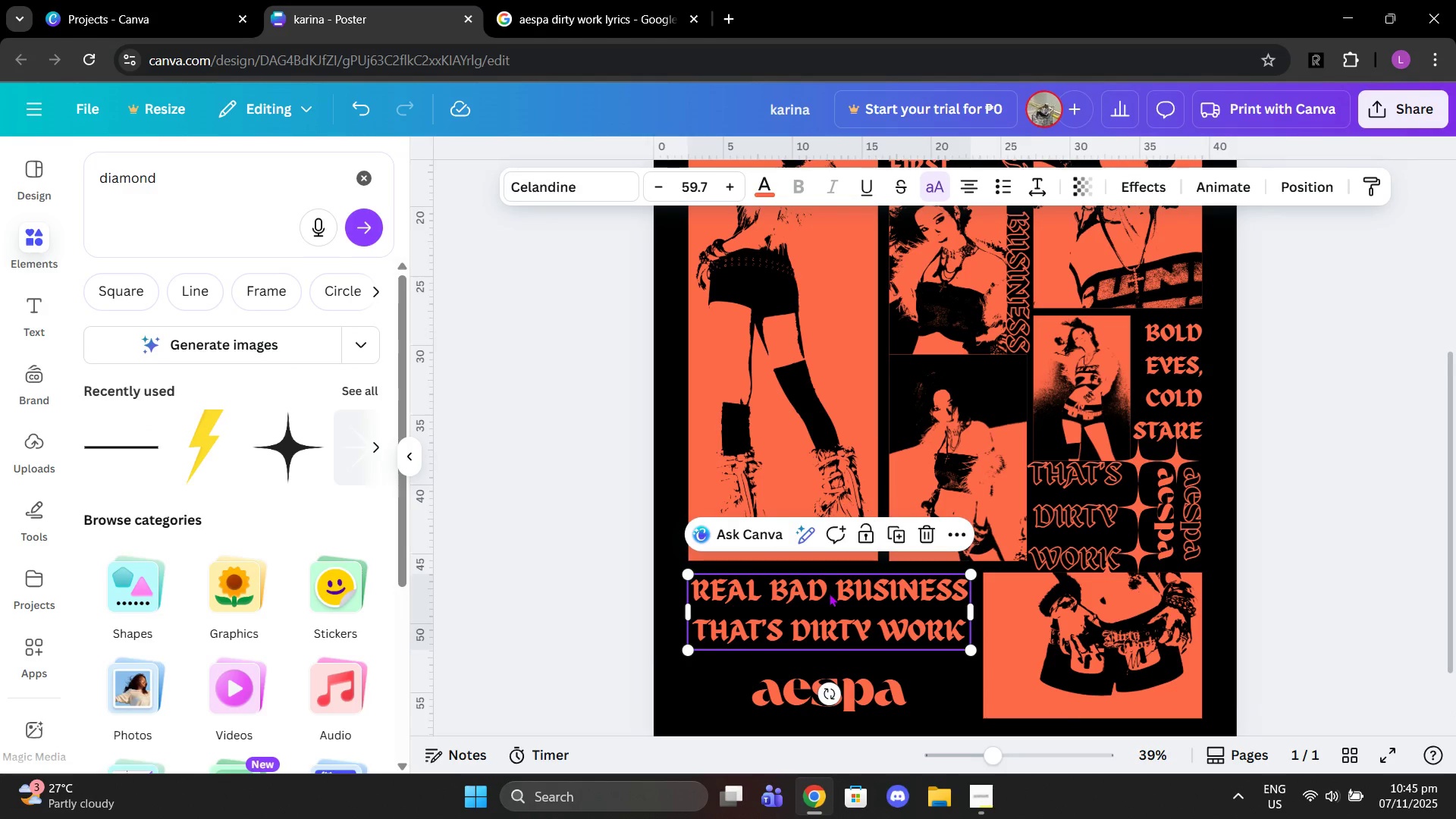 
key(Control+C)
 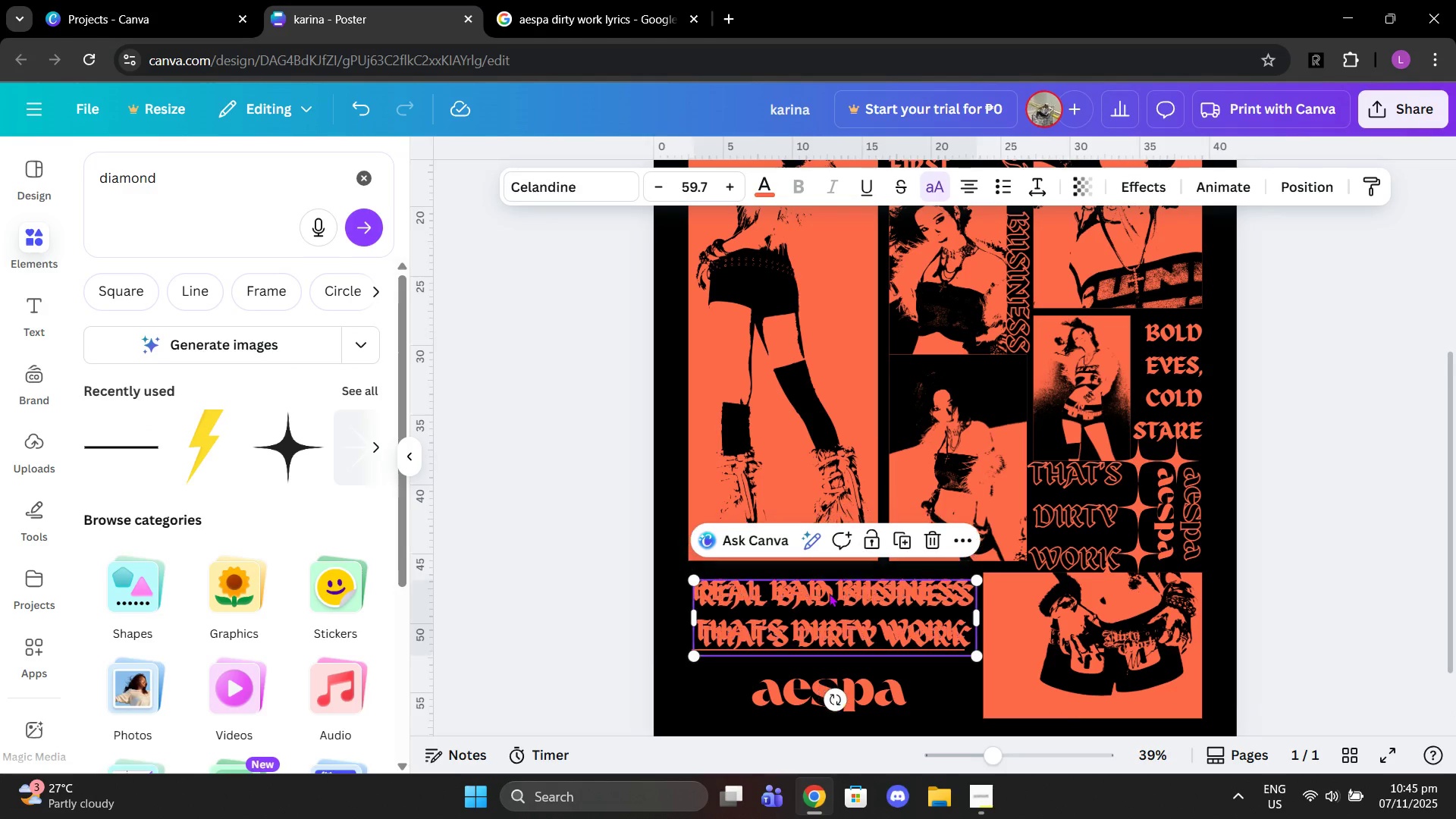 
key(Control+ControlLeft)
 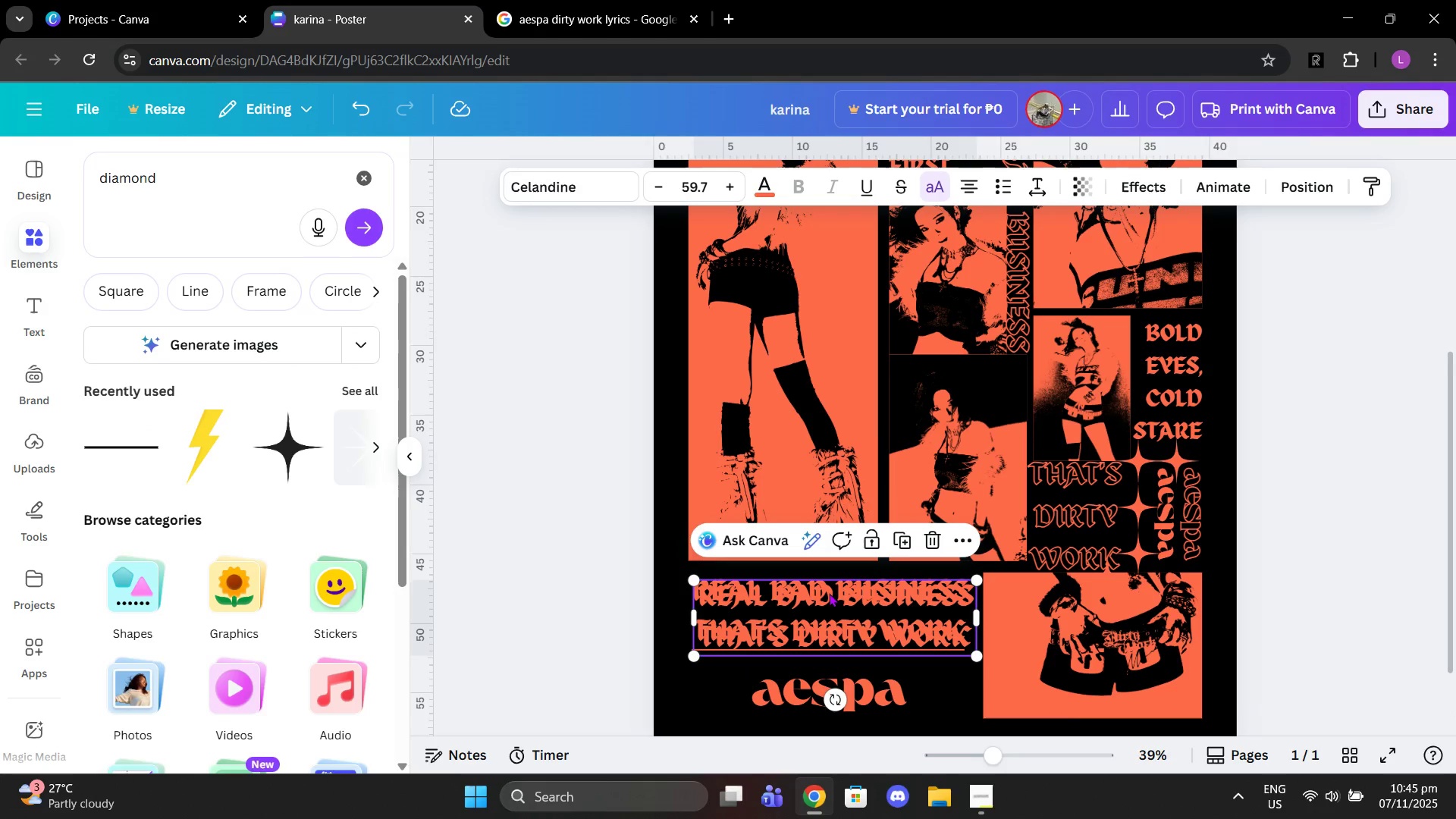 
key(Control+V)
 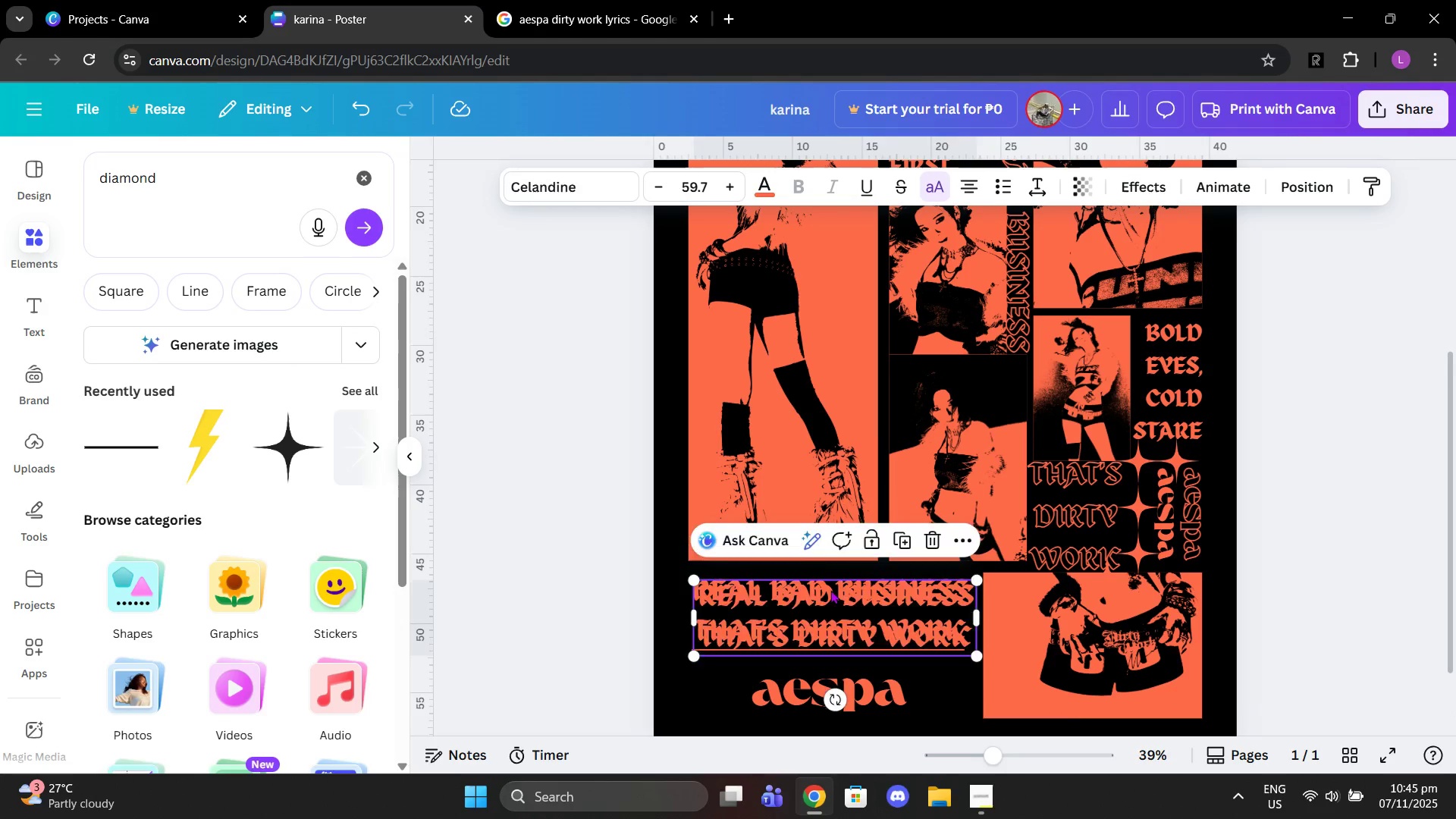 
left_click_drag(start_coordinate=[831, 595], to_coordinate=[828, 525])
 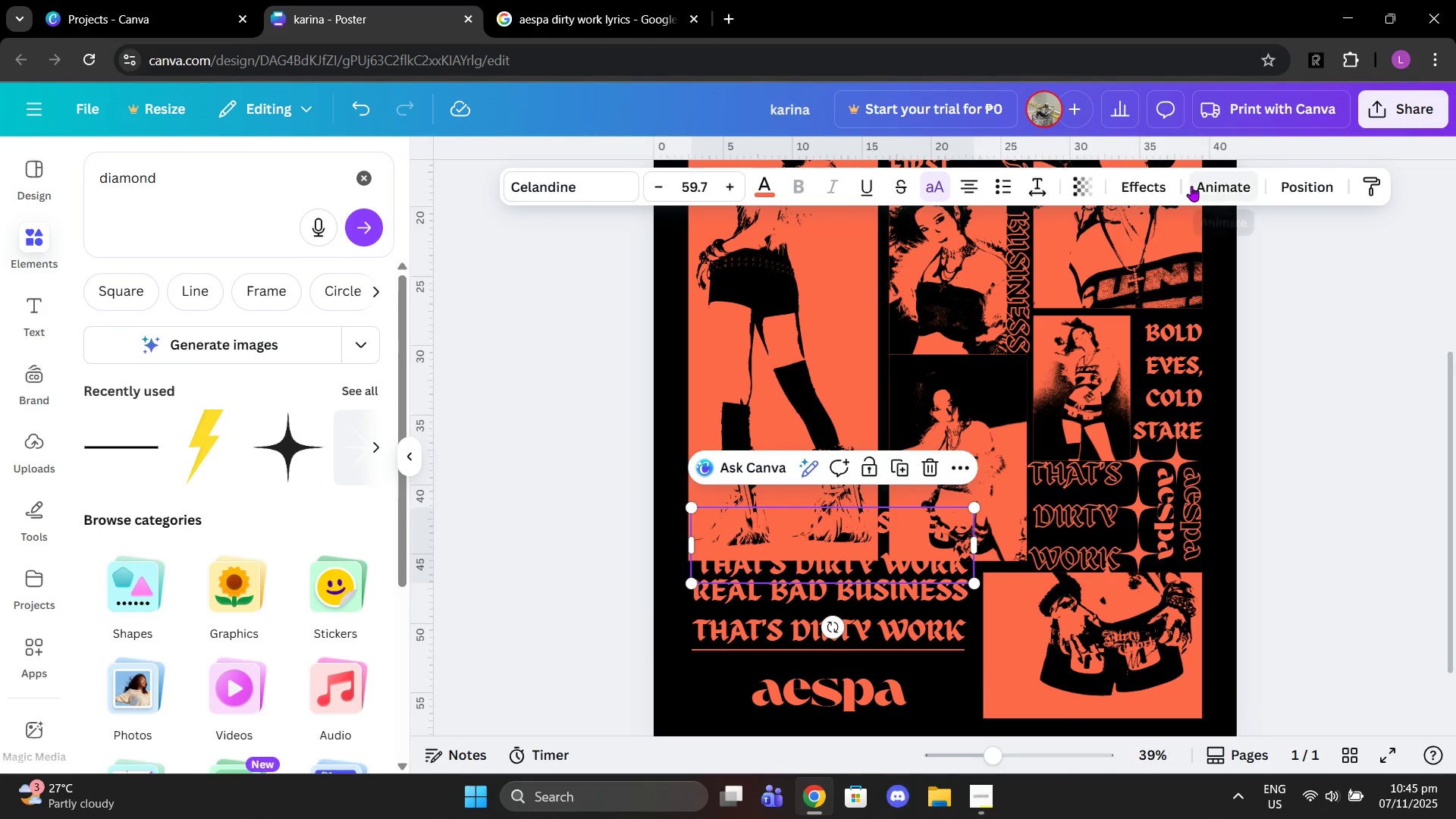 
wait(6.35)
 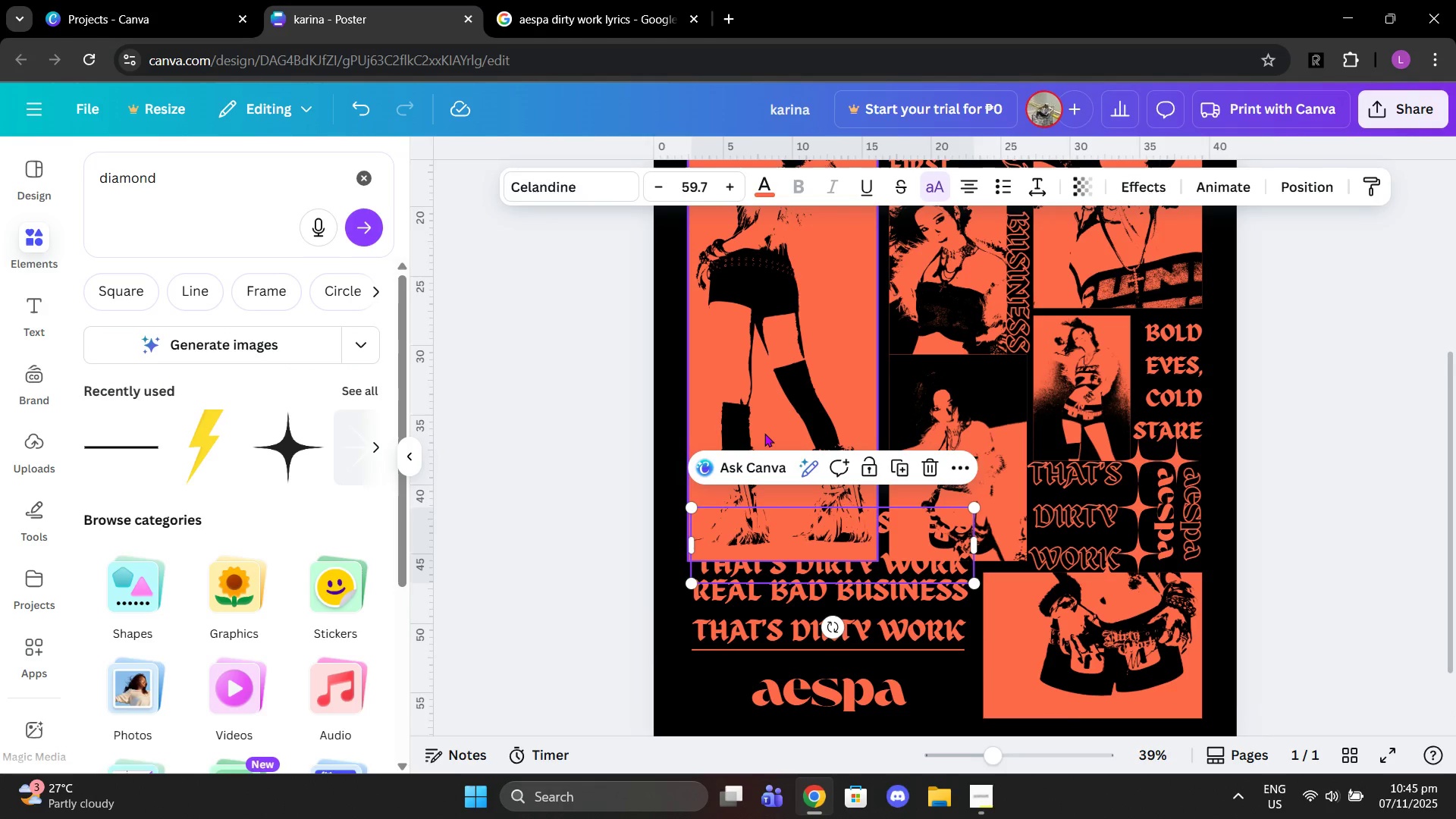 
double_click([759, 189])
 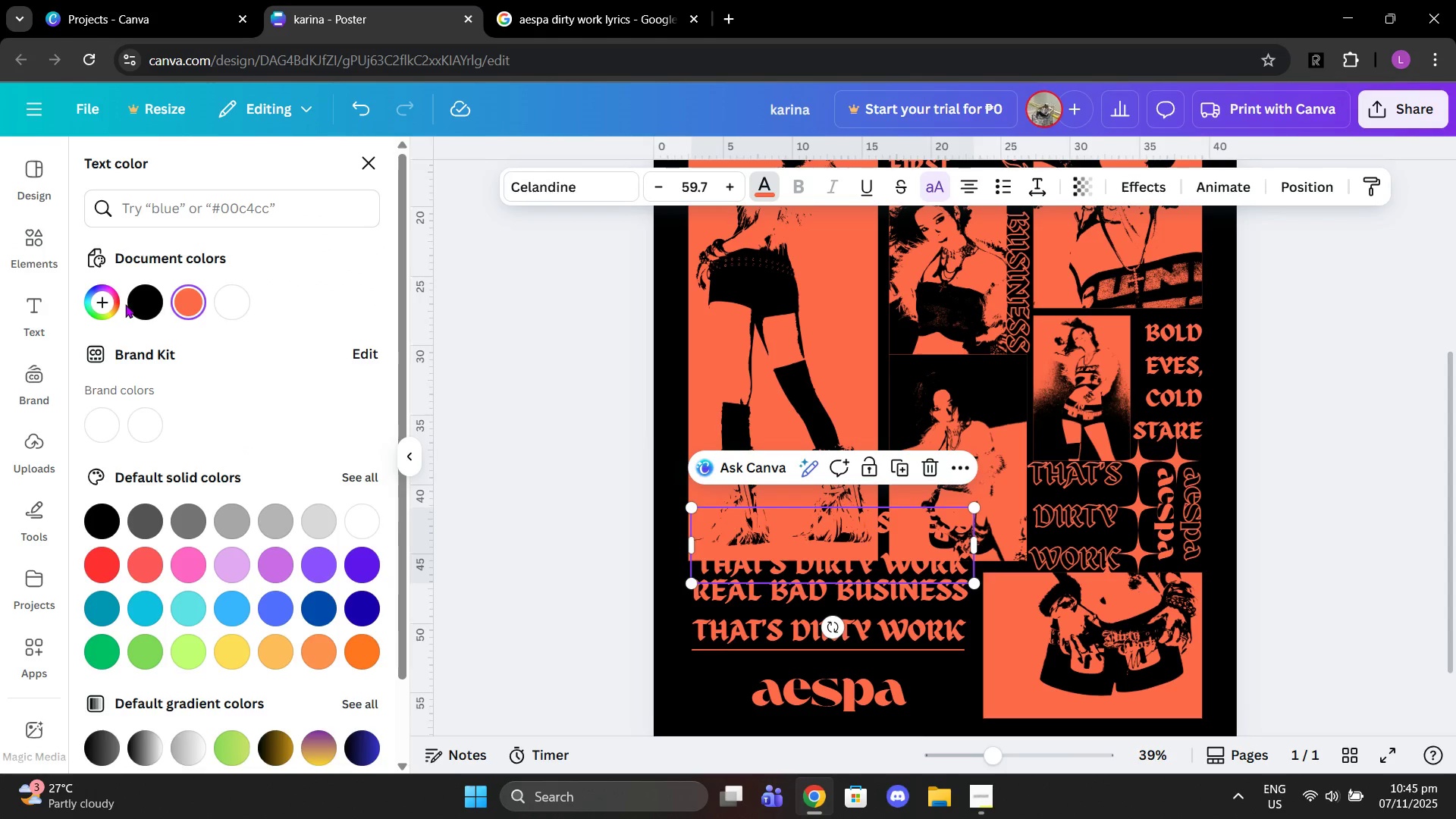 
left_click([127, 300])
 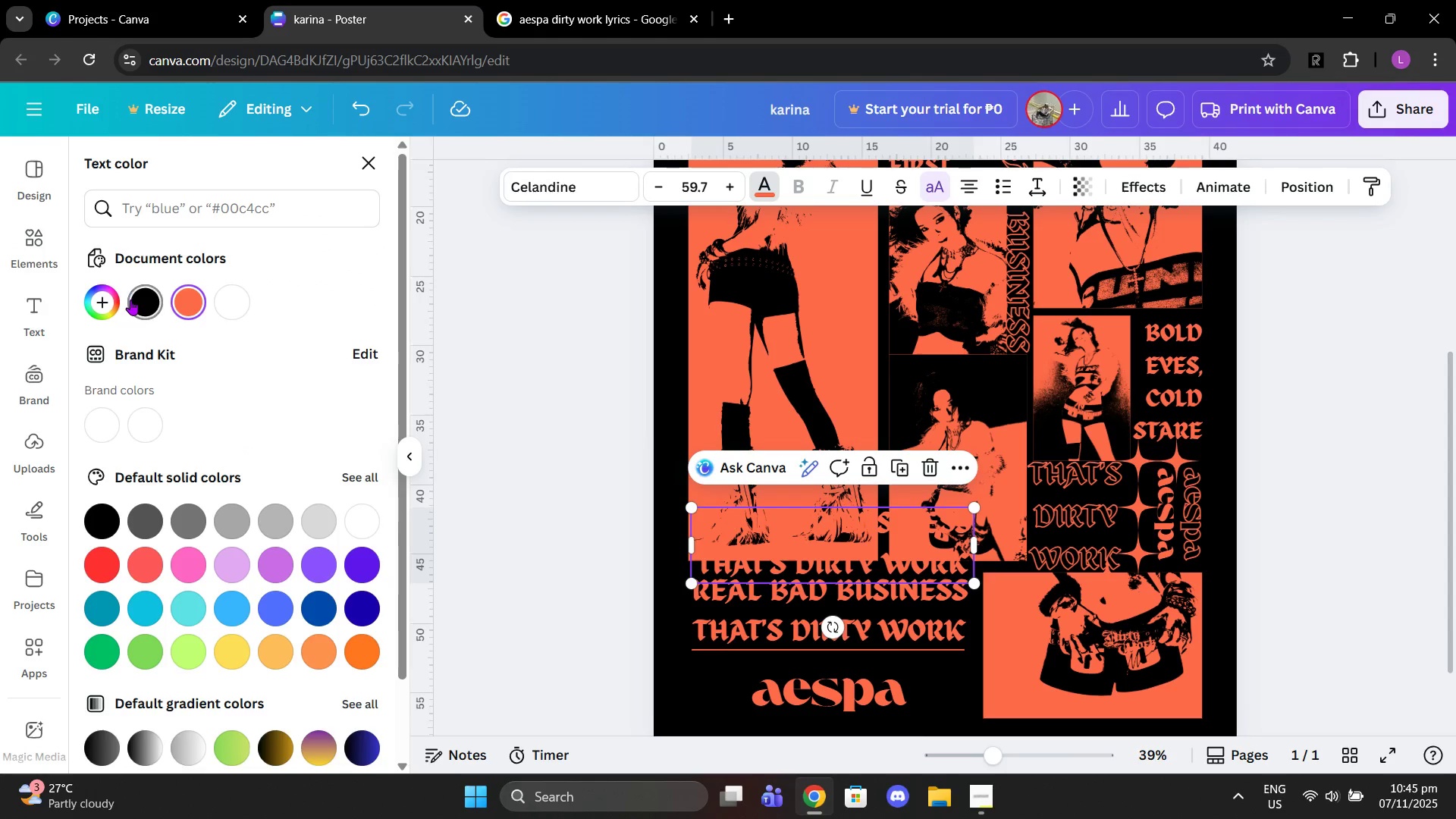 
left_click([130, 300])
 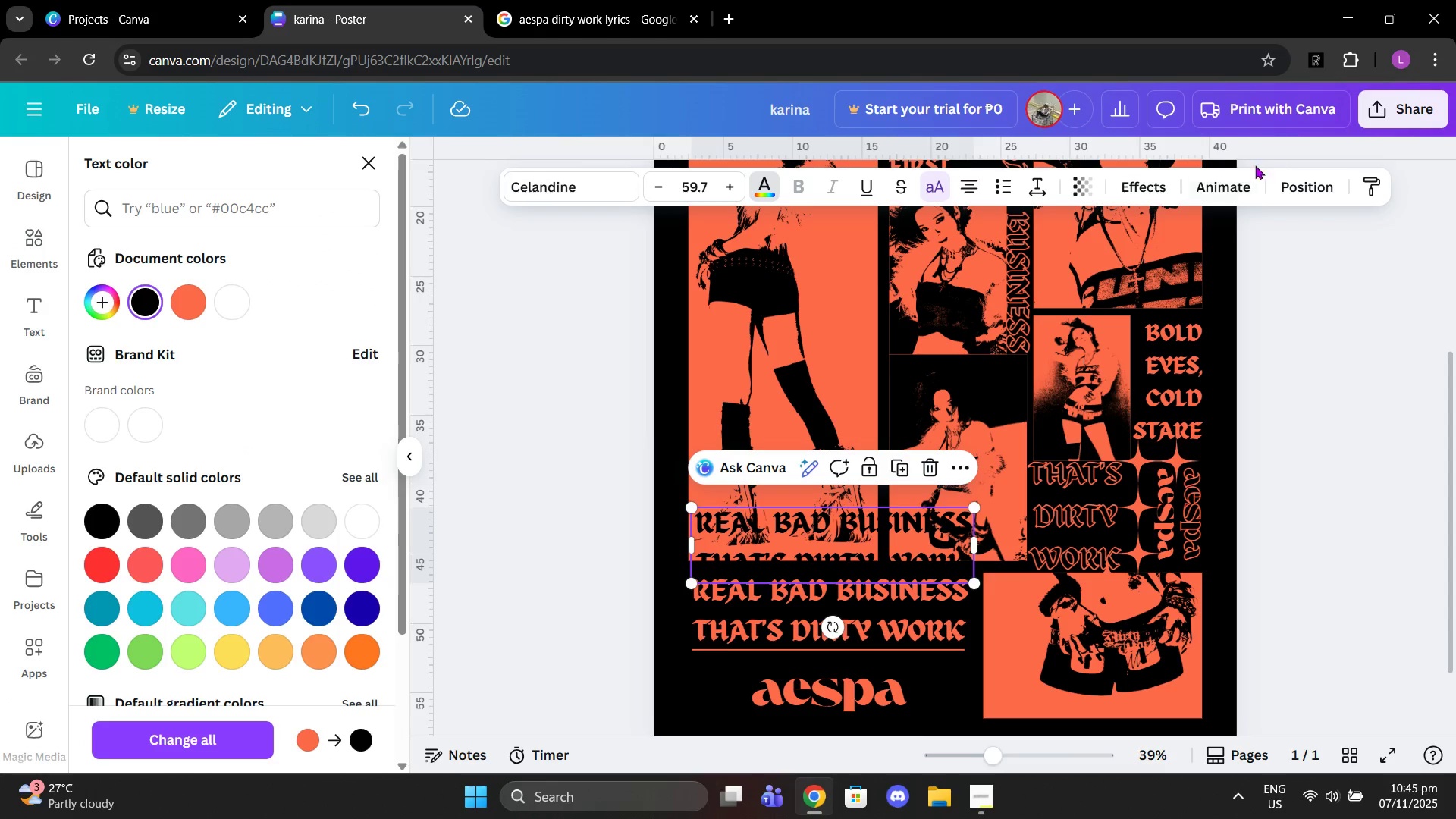 
left_click([1144, 186])
 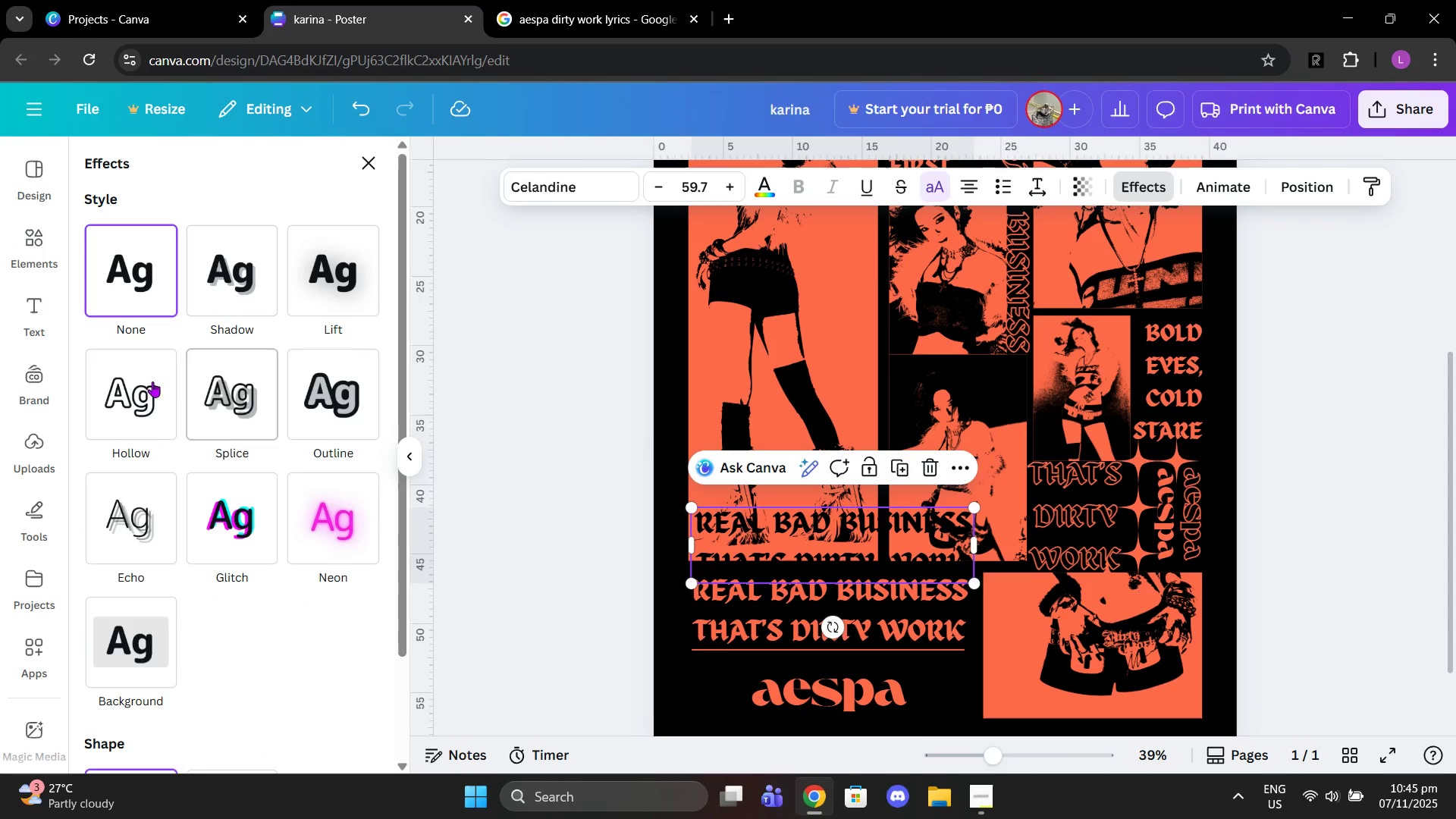 
left_click([147, 385])
 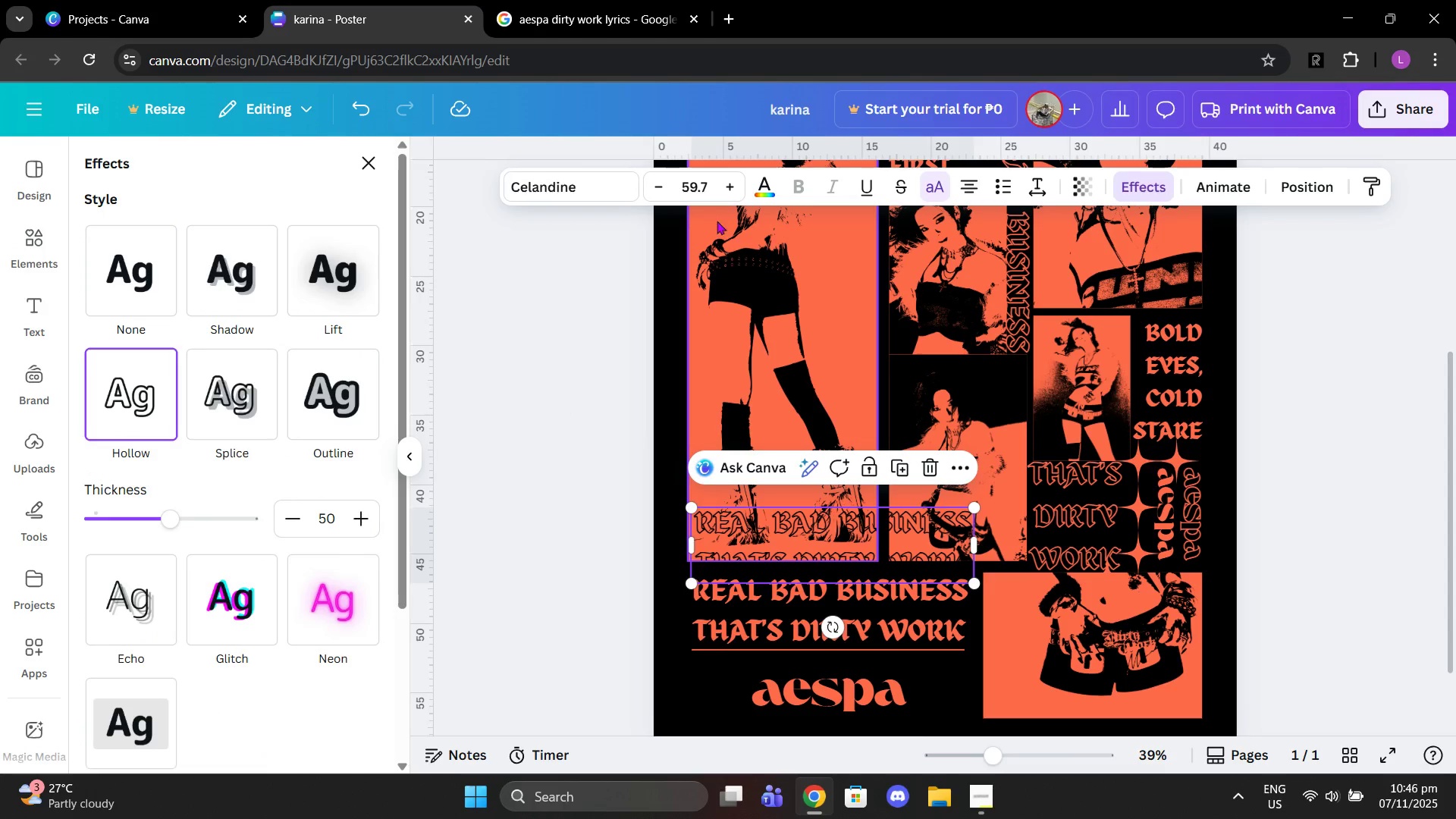 
wait(5.39)
 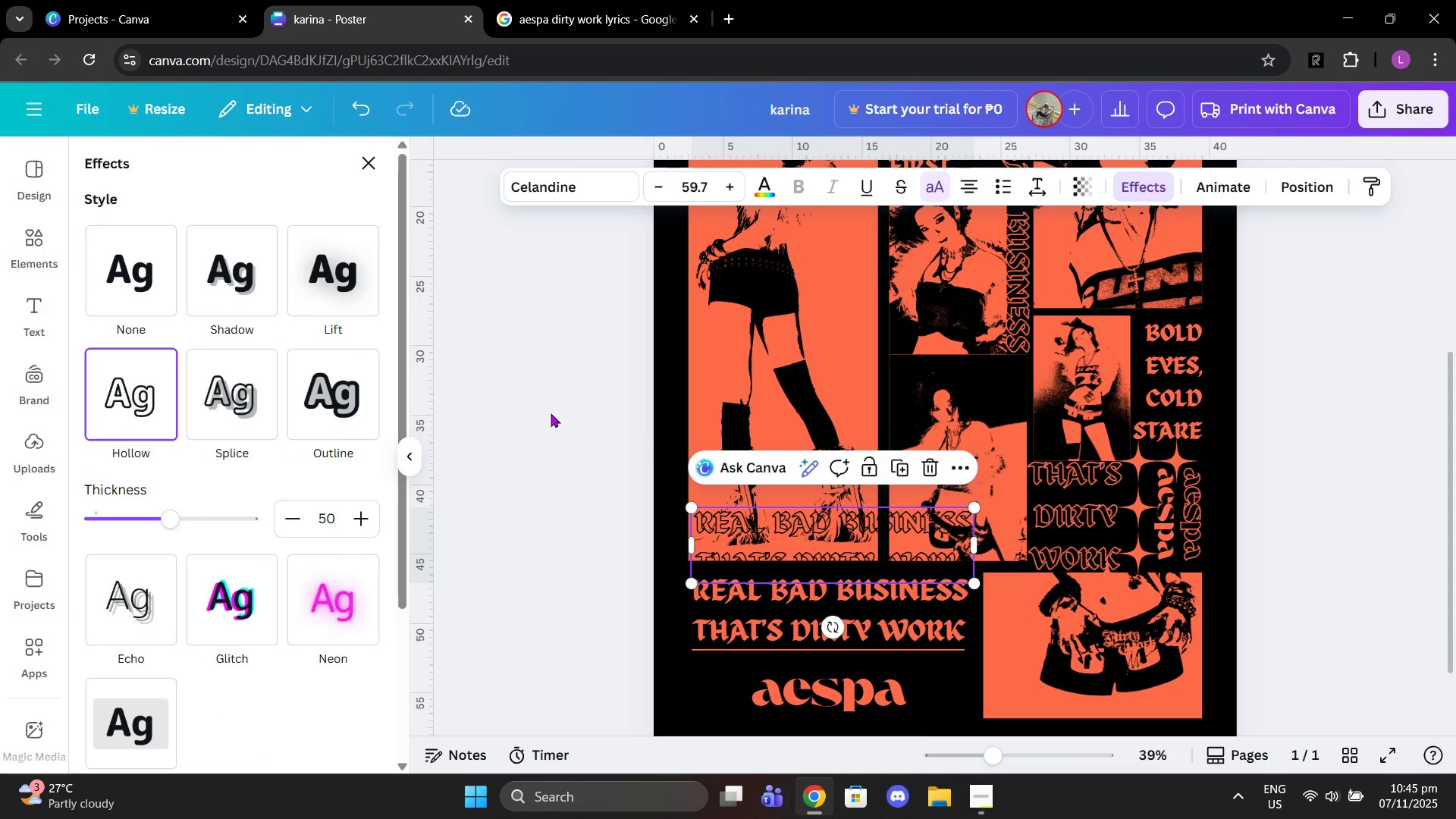 
left_click_drag(start_coordinate=[838, 535], to_coordinate=[836, 513])
 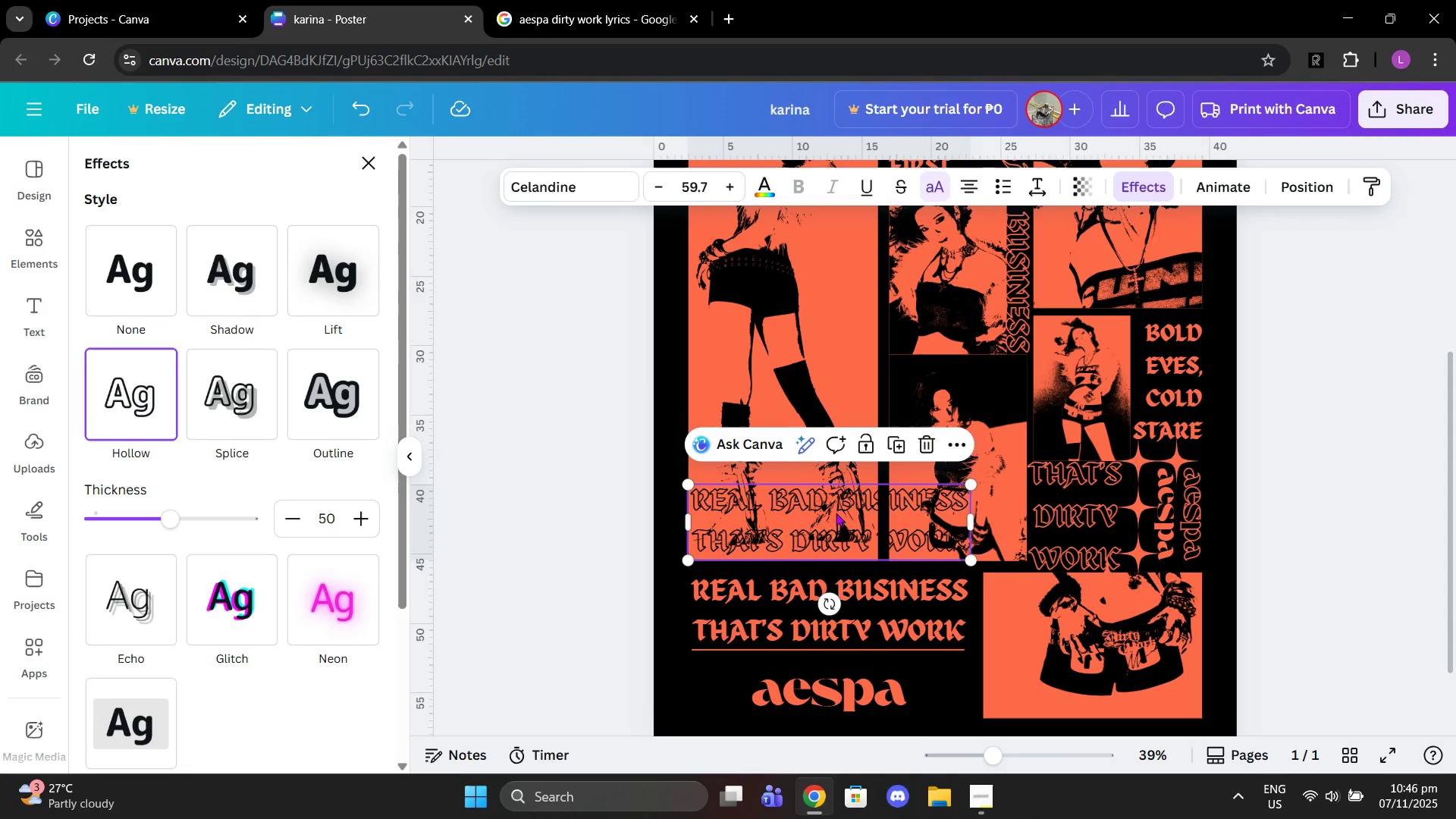 
key(Control+Z)
 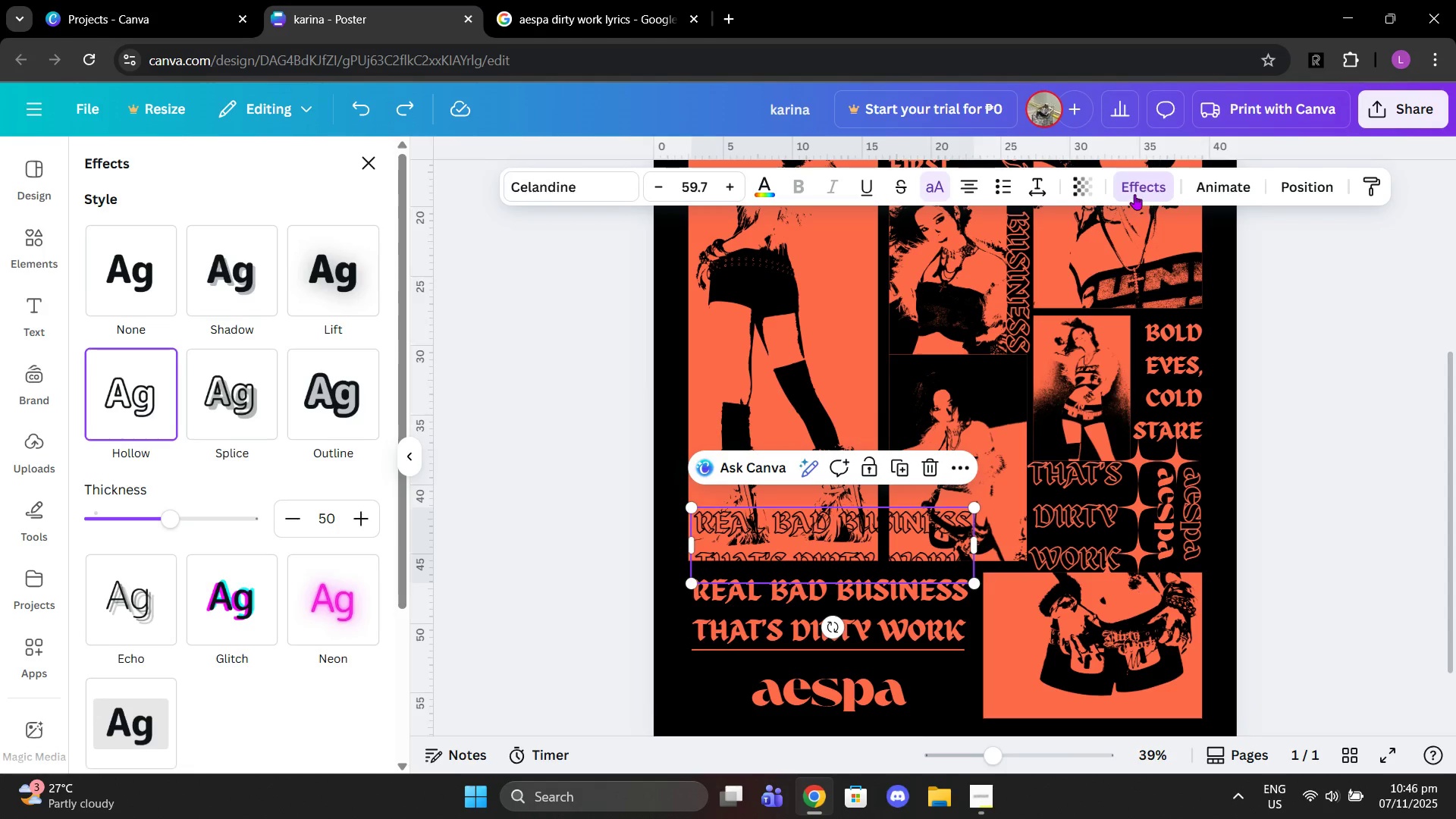 
left_click([1134, 194])
 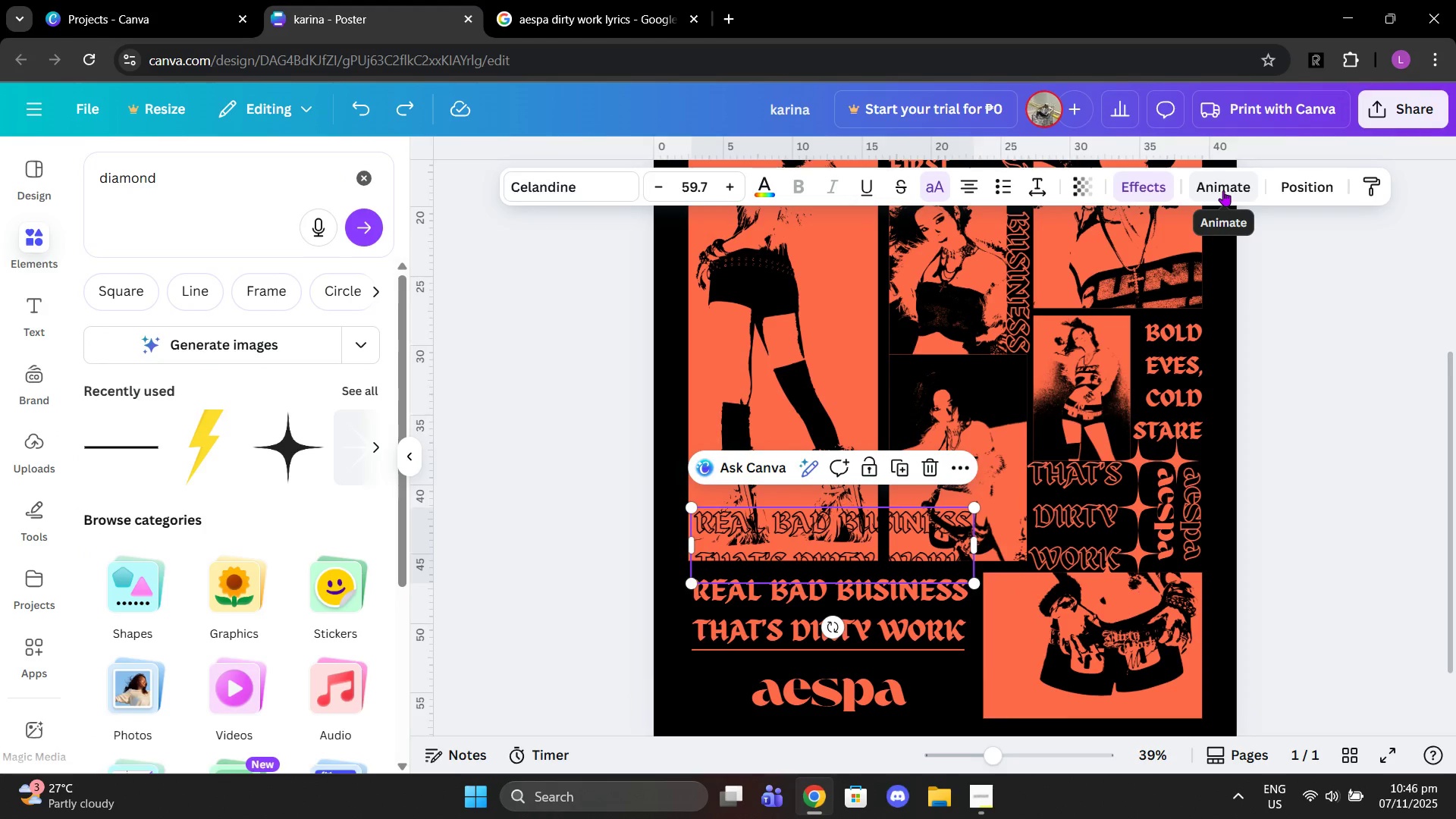 
left_click([1223, 190])
 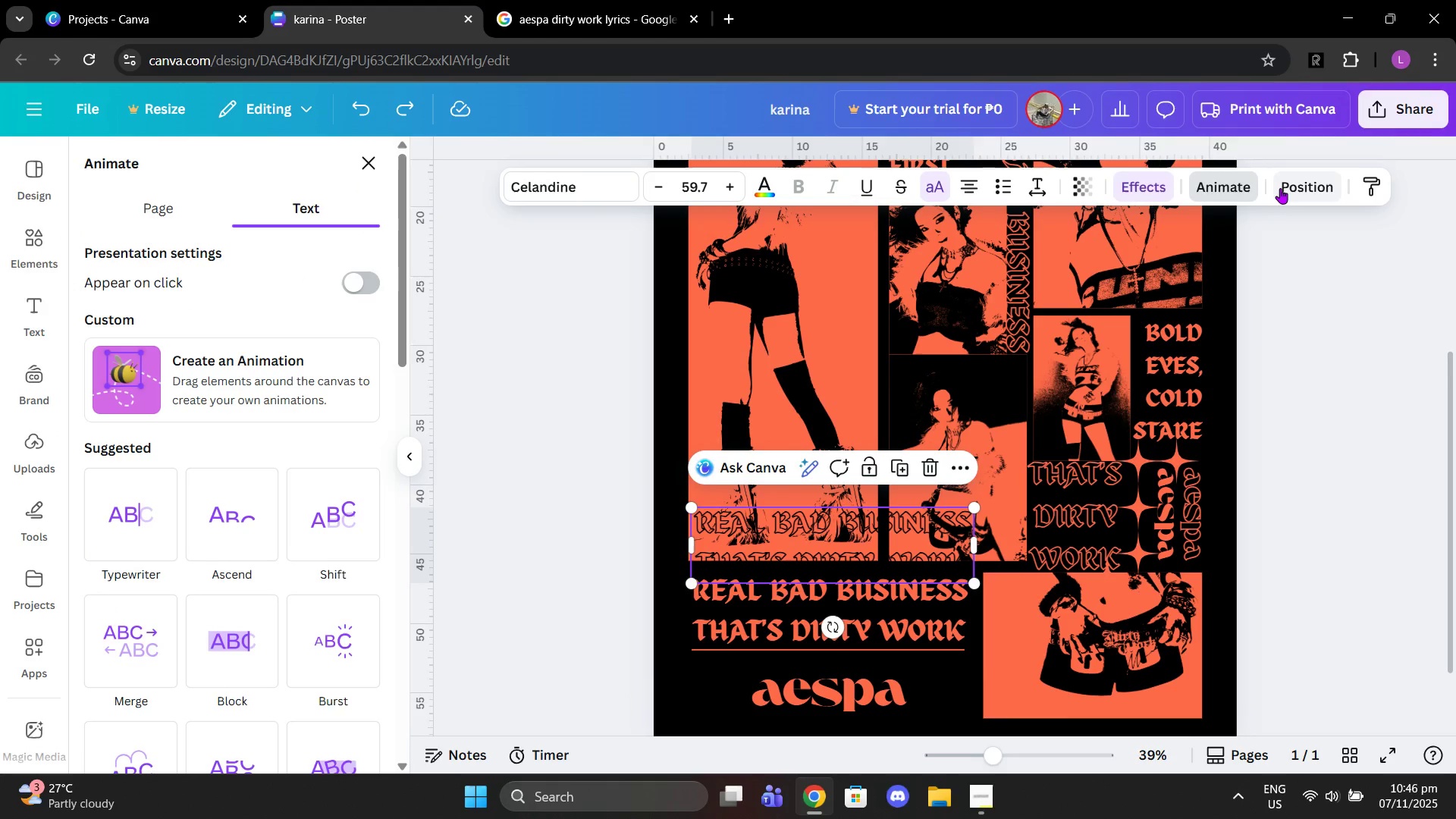 
left_click([1280, 188])
 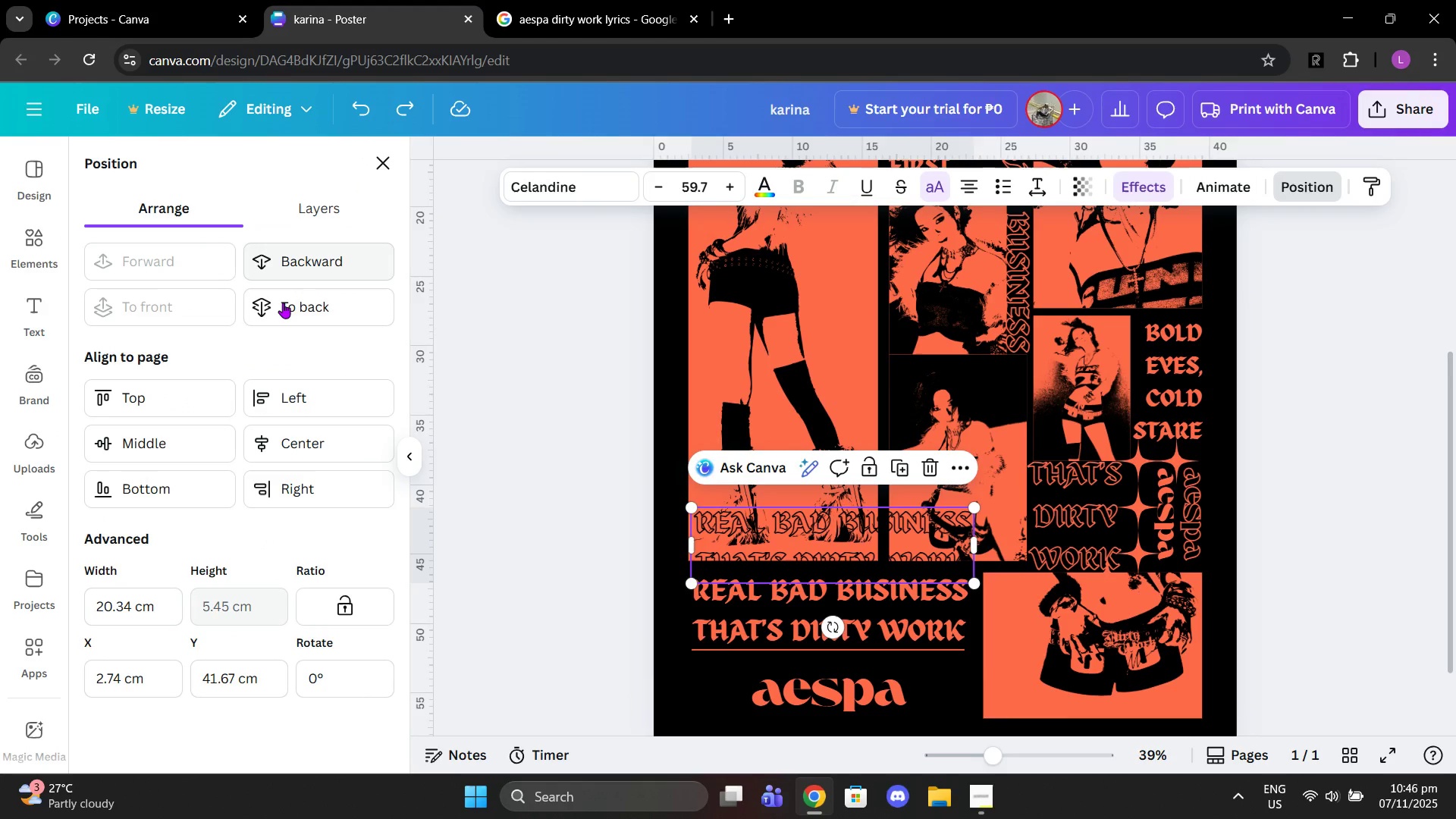 
left_click([283, 303])
 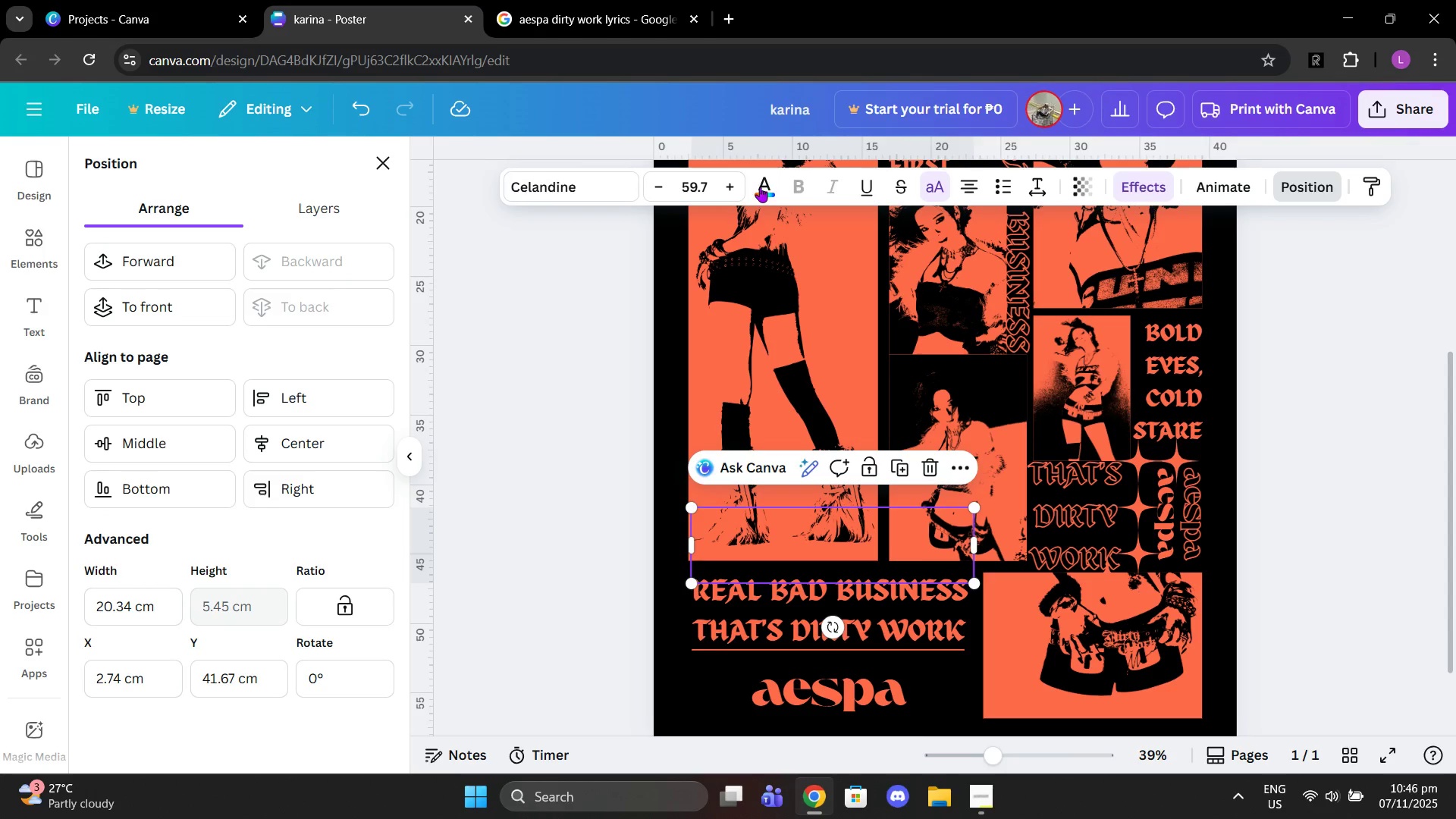 
left_click([758, 187])
 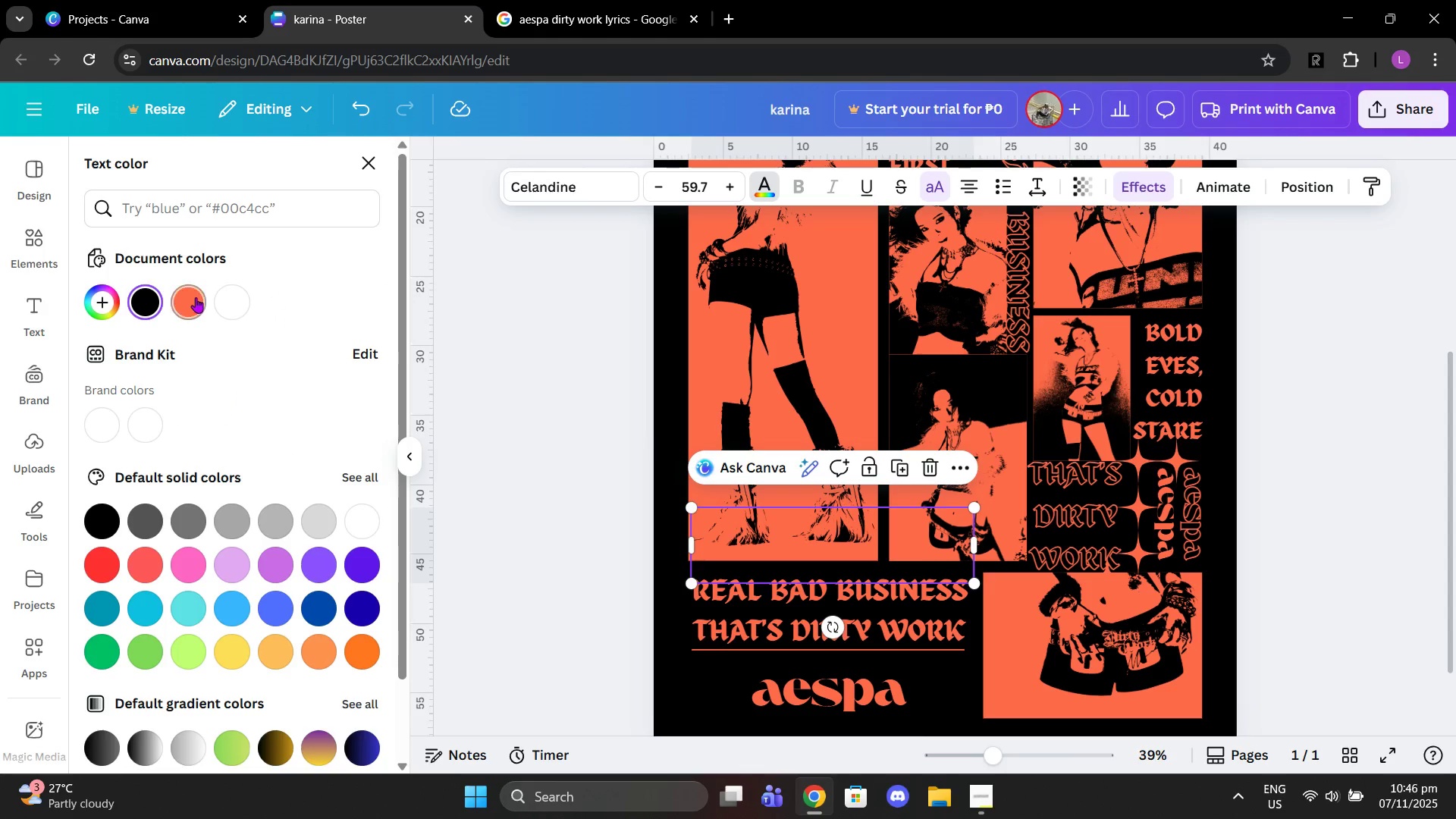 
left_click([193, 297])
 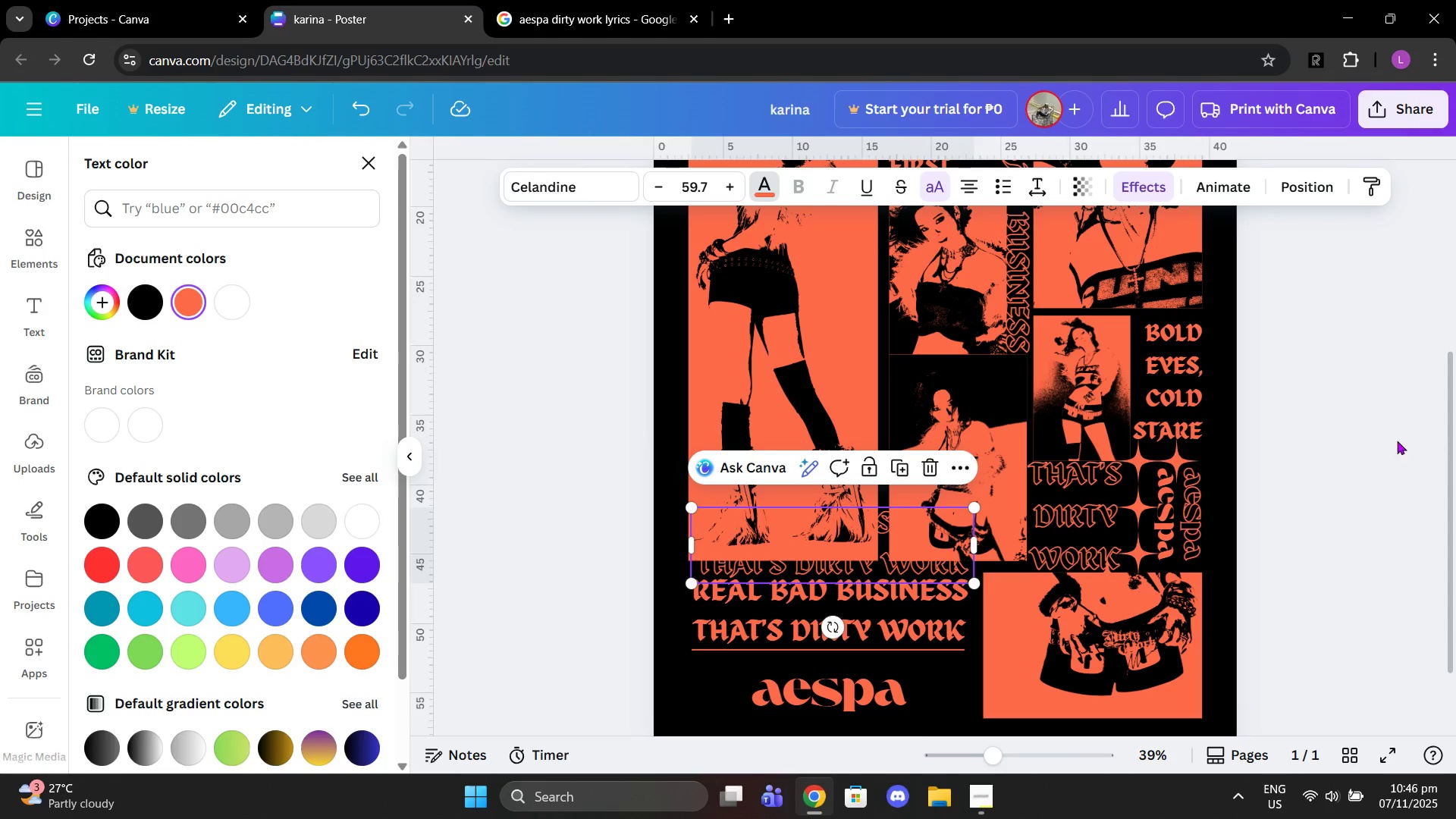 
double_click([1391, 441])
 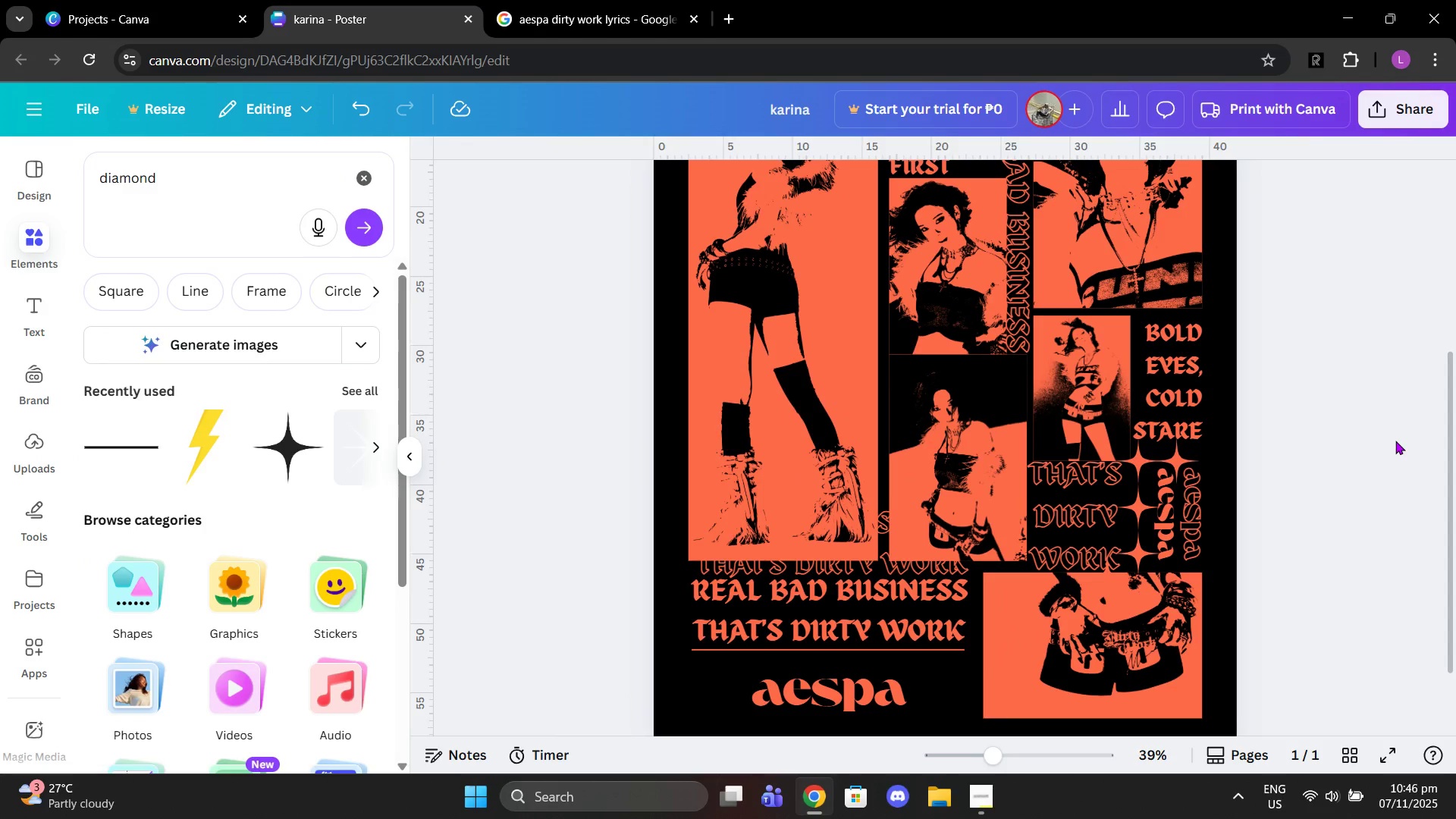 
left_click([1391, 441])
 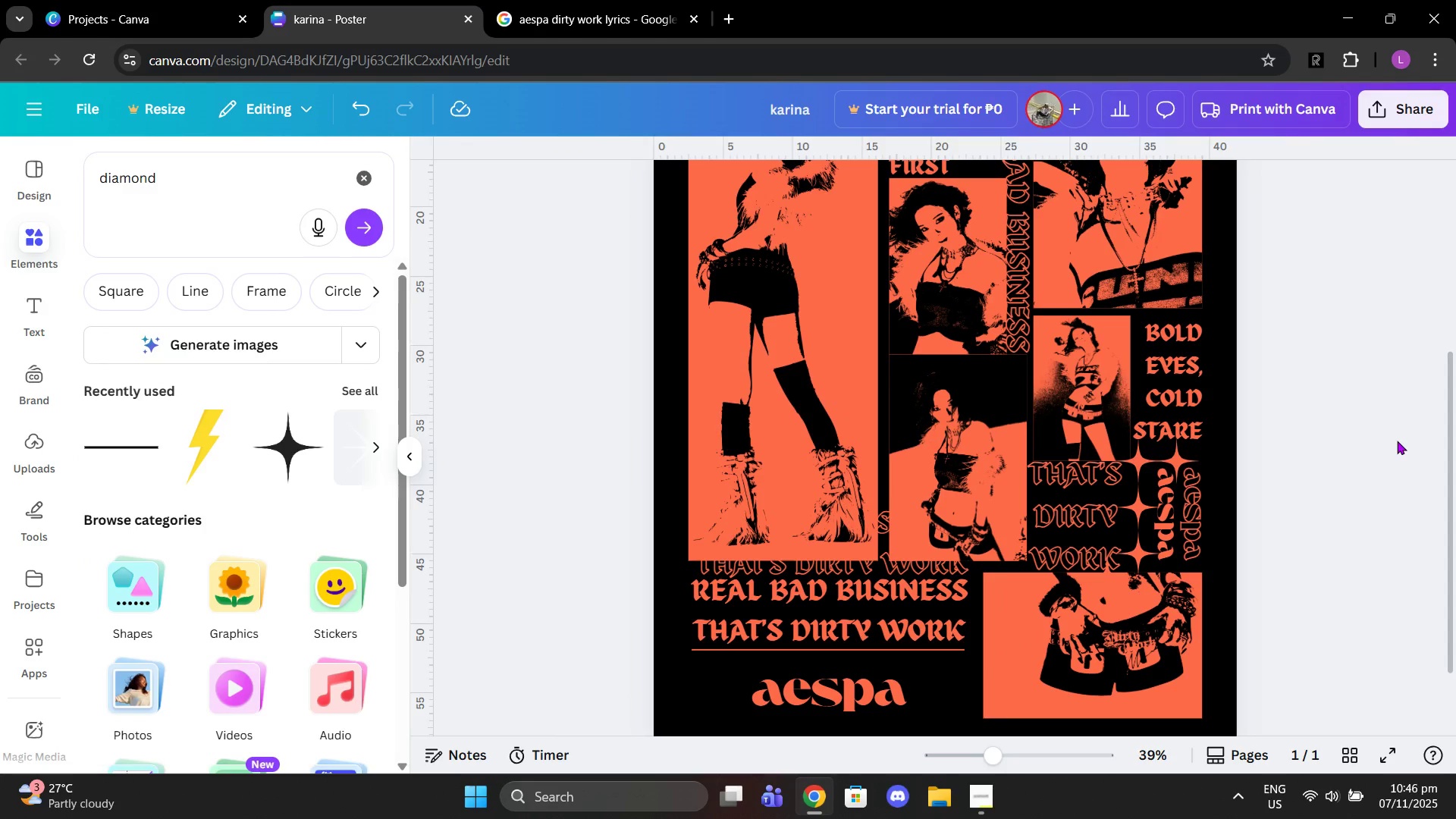 
scroll: coordinate [1398, 441], scroll_direction: up, amount: 2.0
 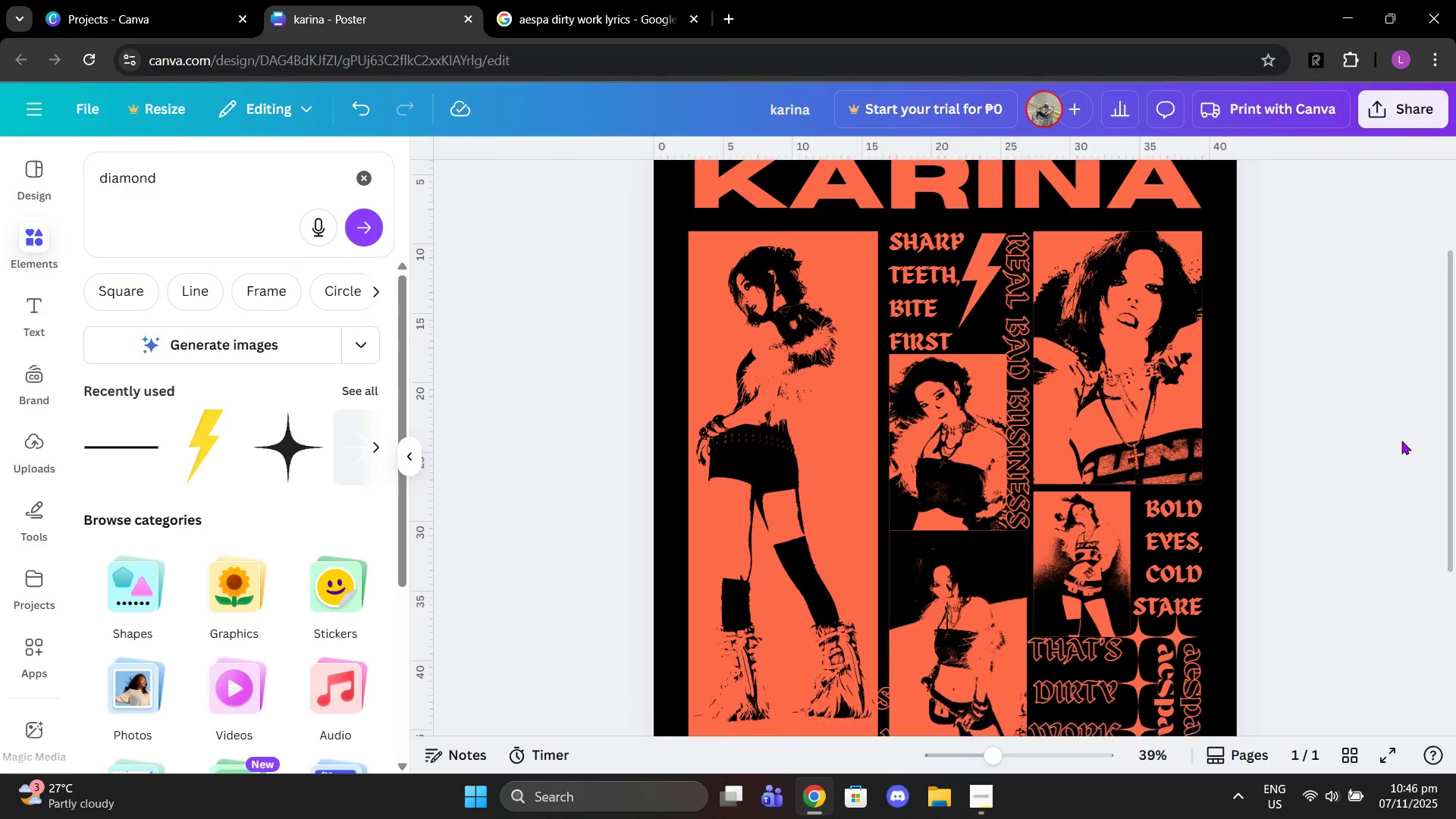 
scroll: coordinate [1455, 470], scroll_direction: down, amount: 3.0
 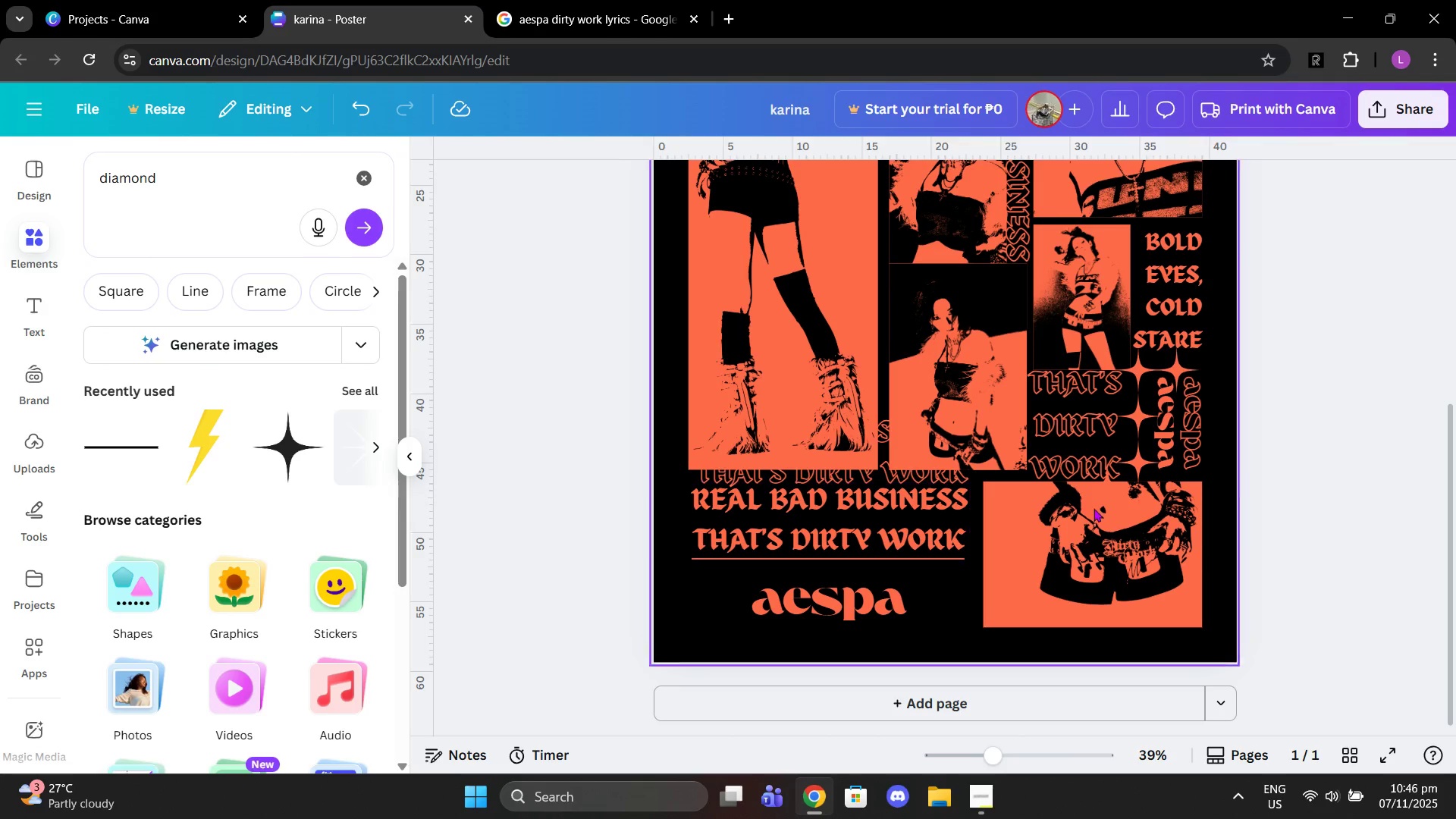 
scroll: coordinate [1094, 508], scroll_direction: up, amount: 1.0
 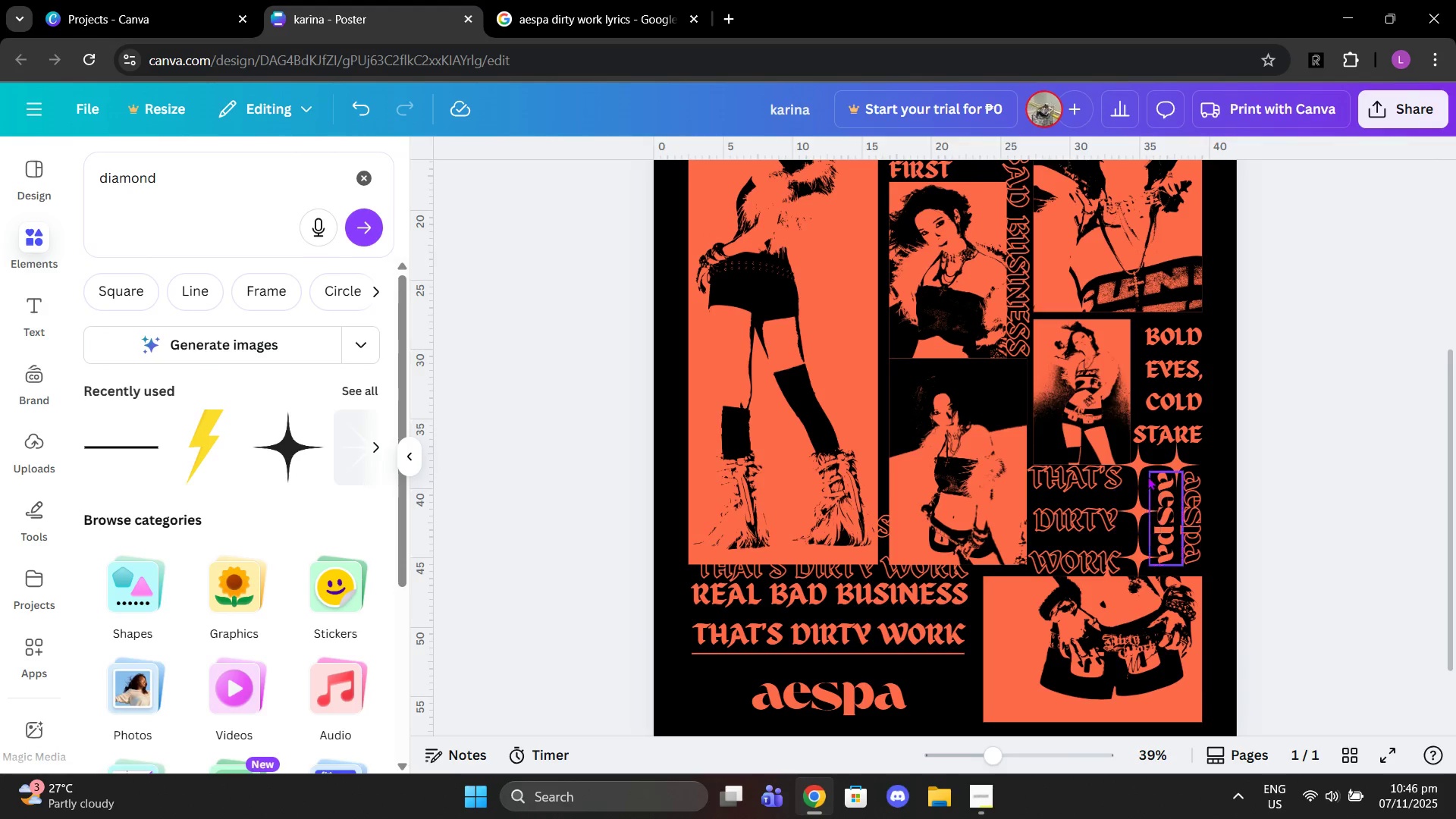 
left_click([1137, 459])
 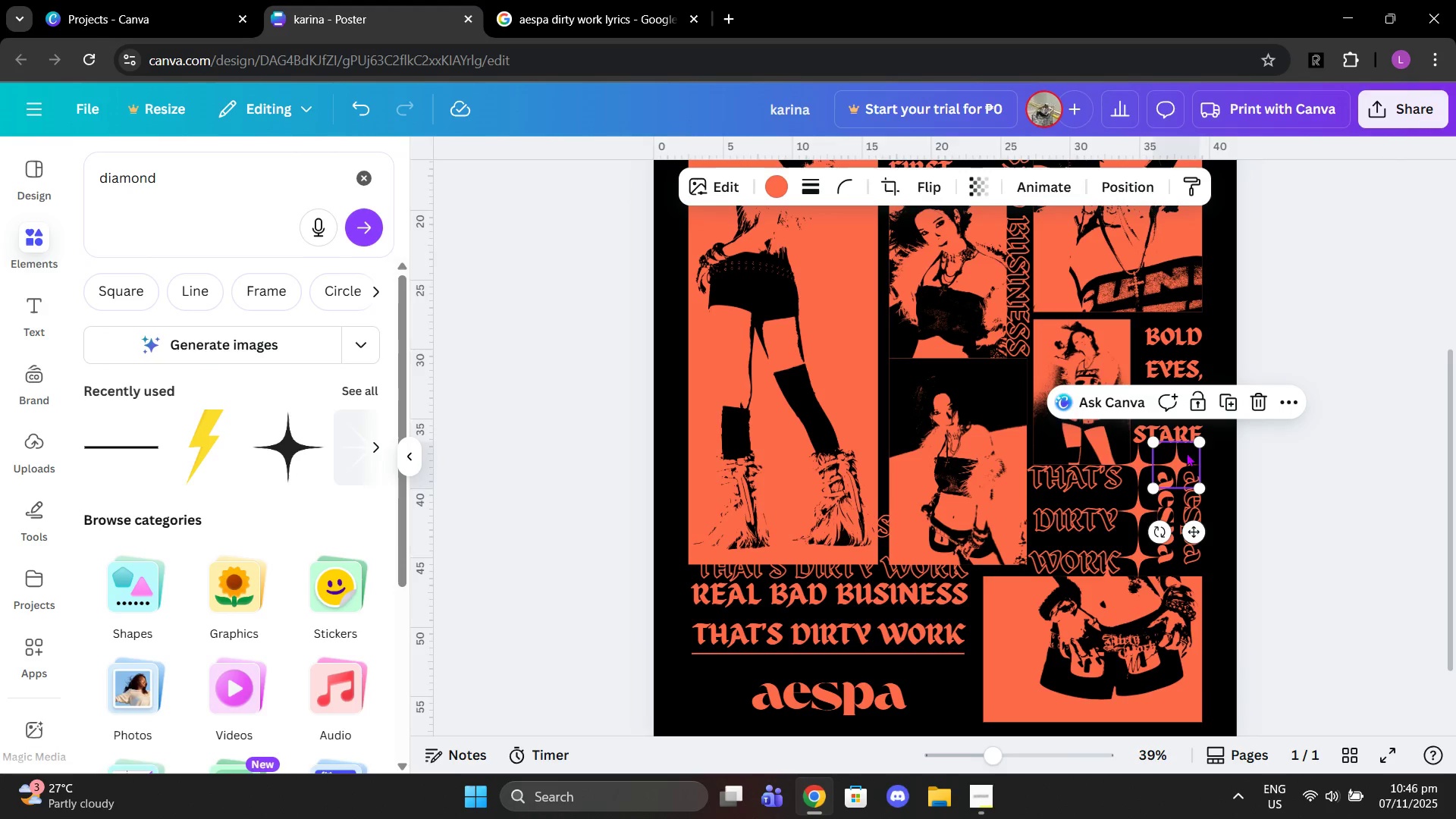 
left_click([1186, 453])
 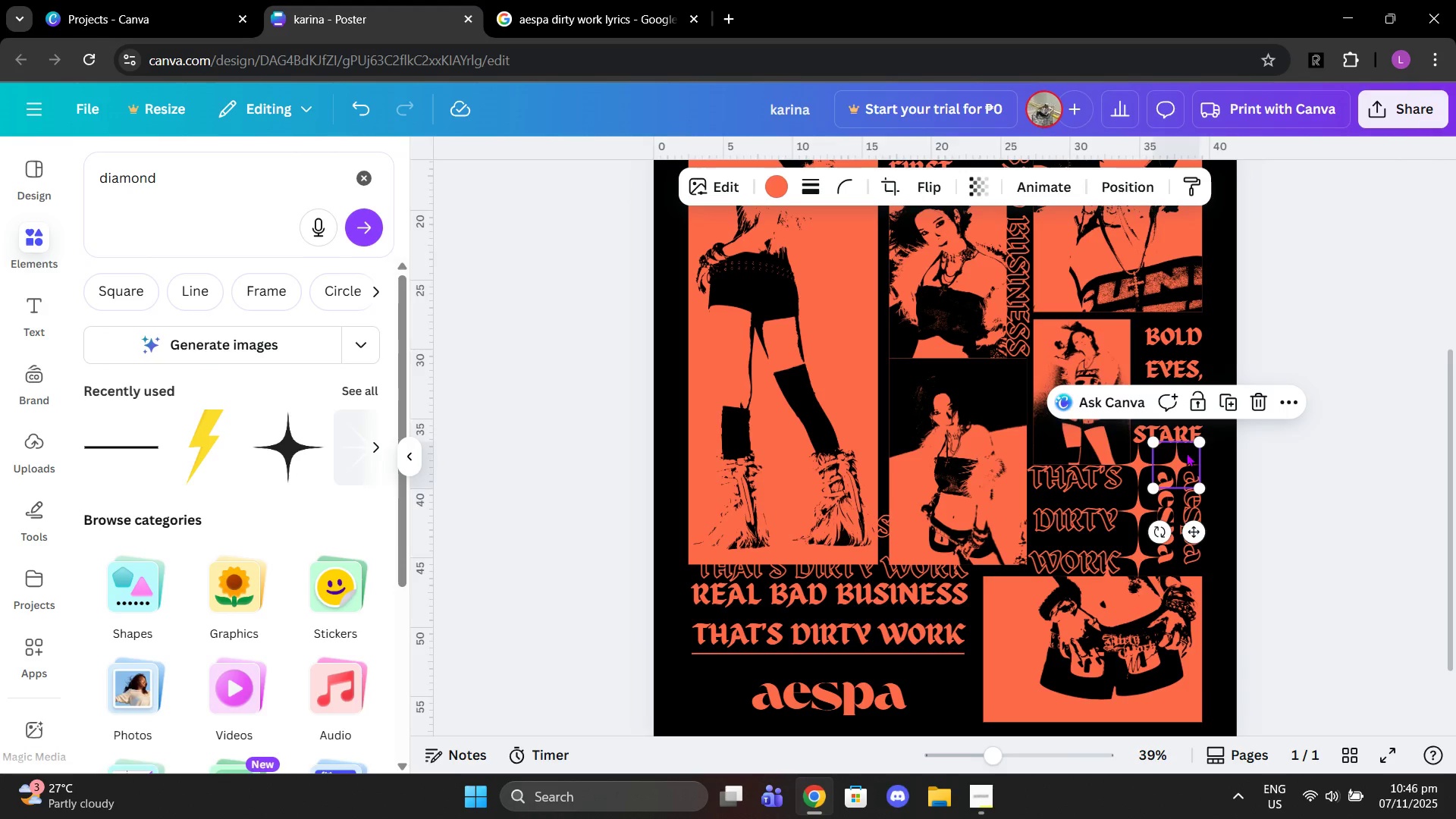 
key(Control+C)
 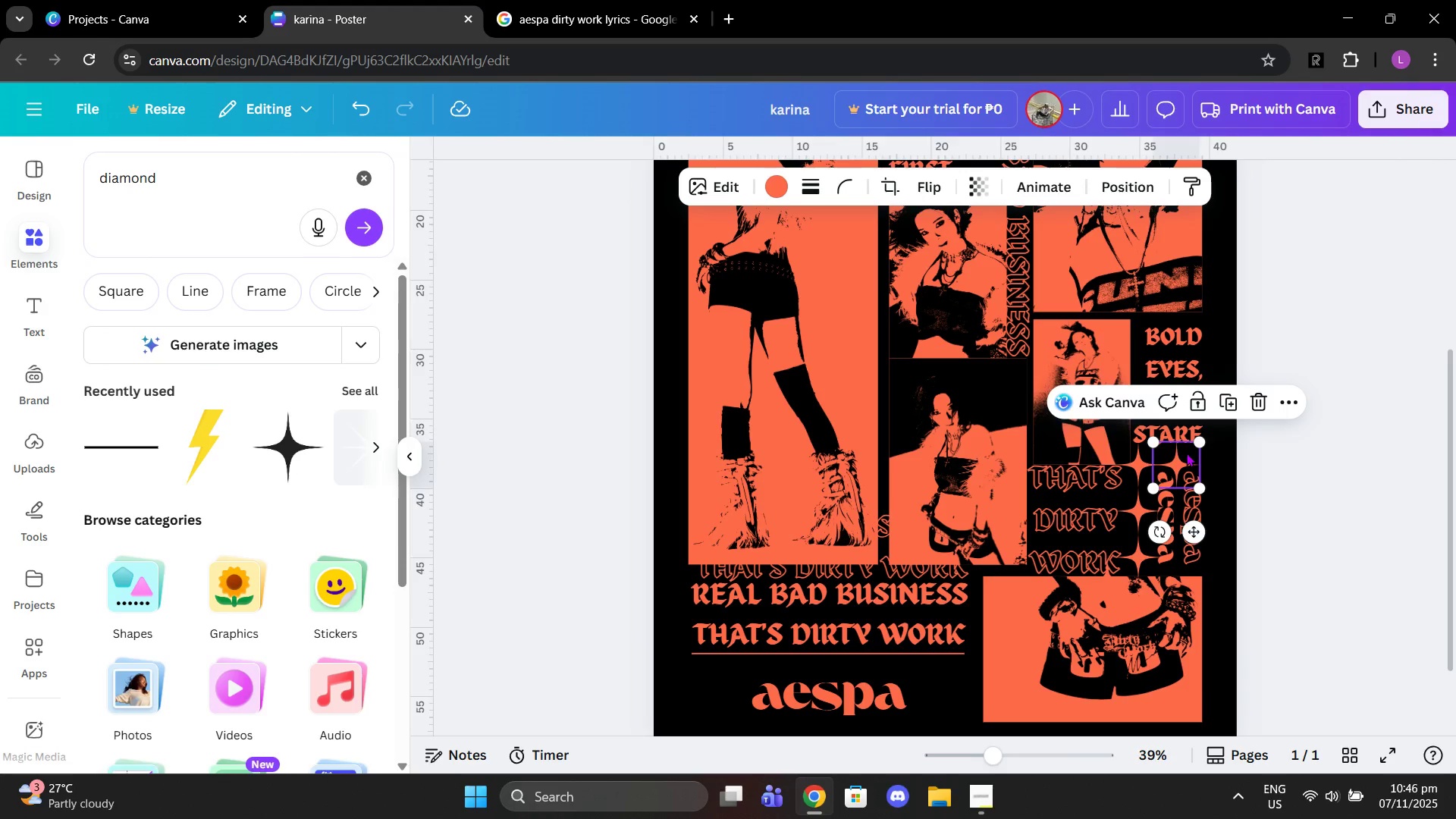 
key(Control+V)
 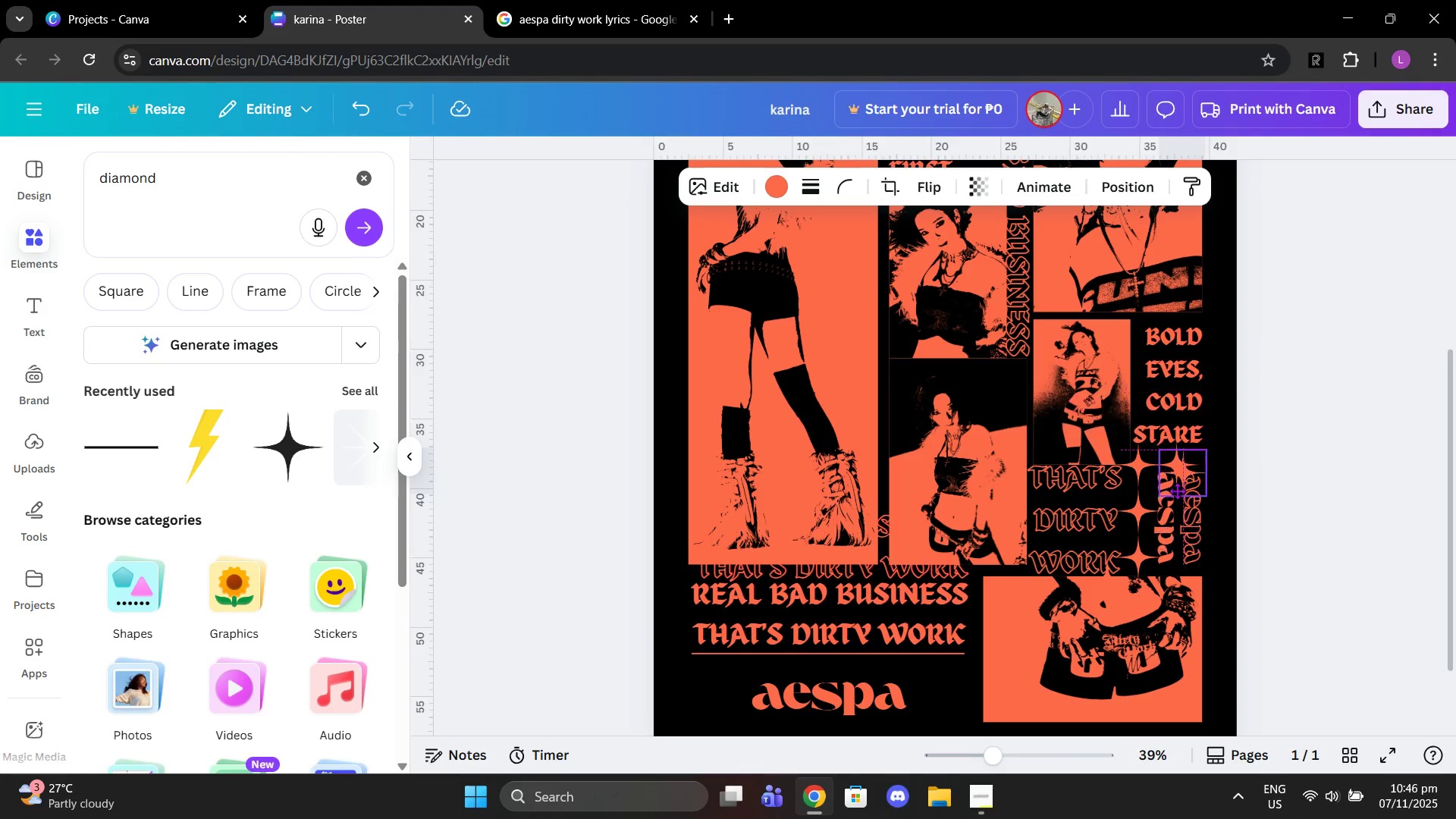 
left_click_drag(start_coordinate=[1179, 466], to_coordinate=[980, 576])
 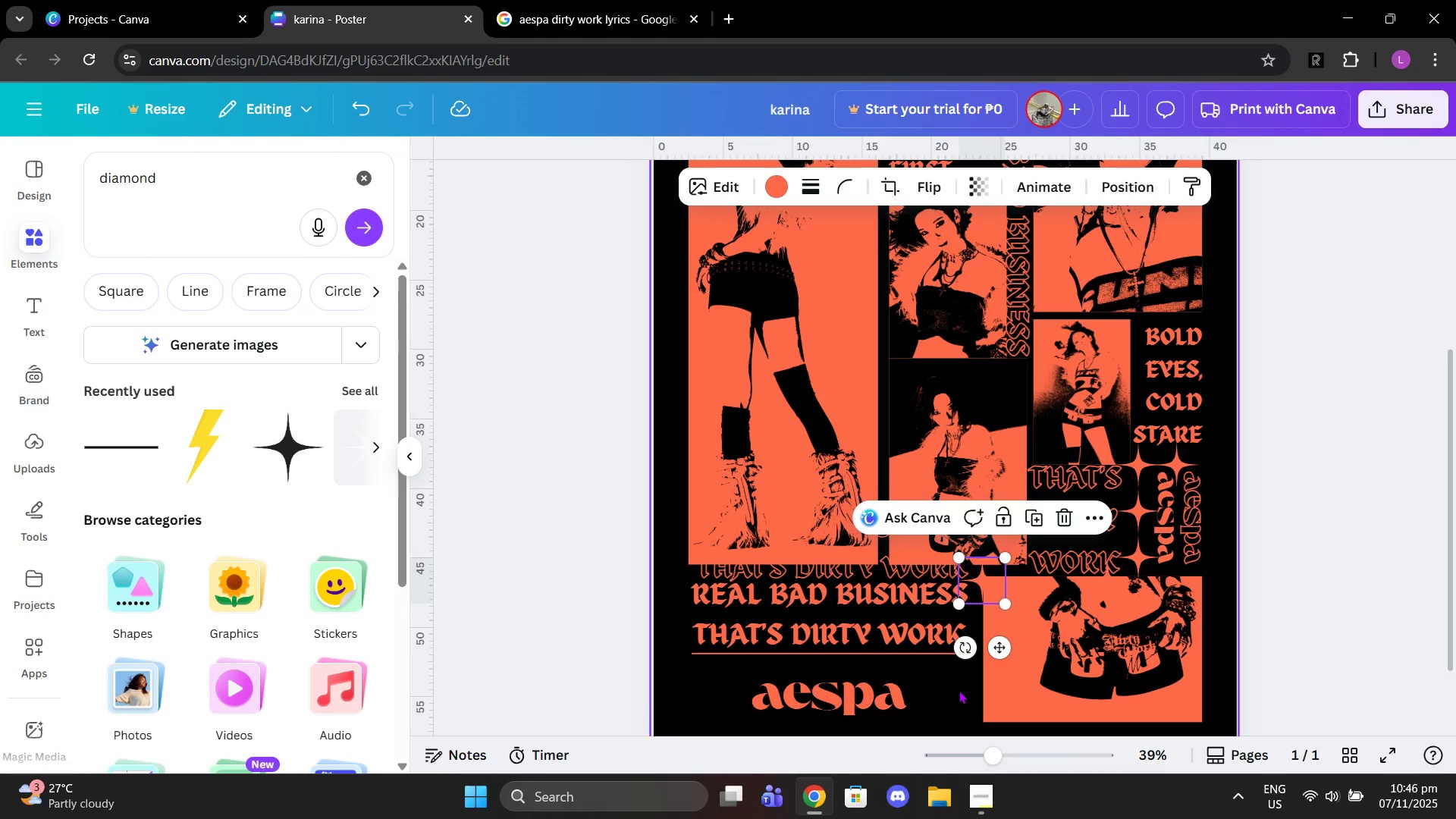 
left_click([959, 692])
 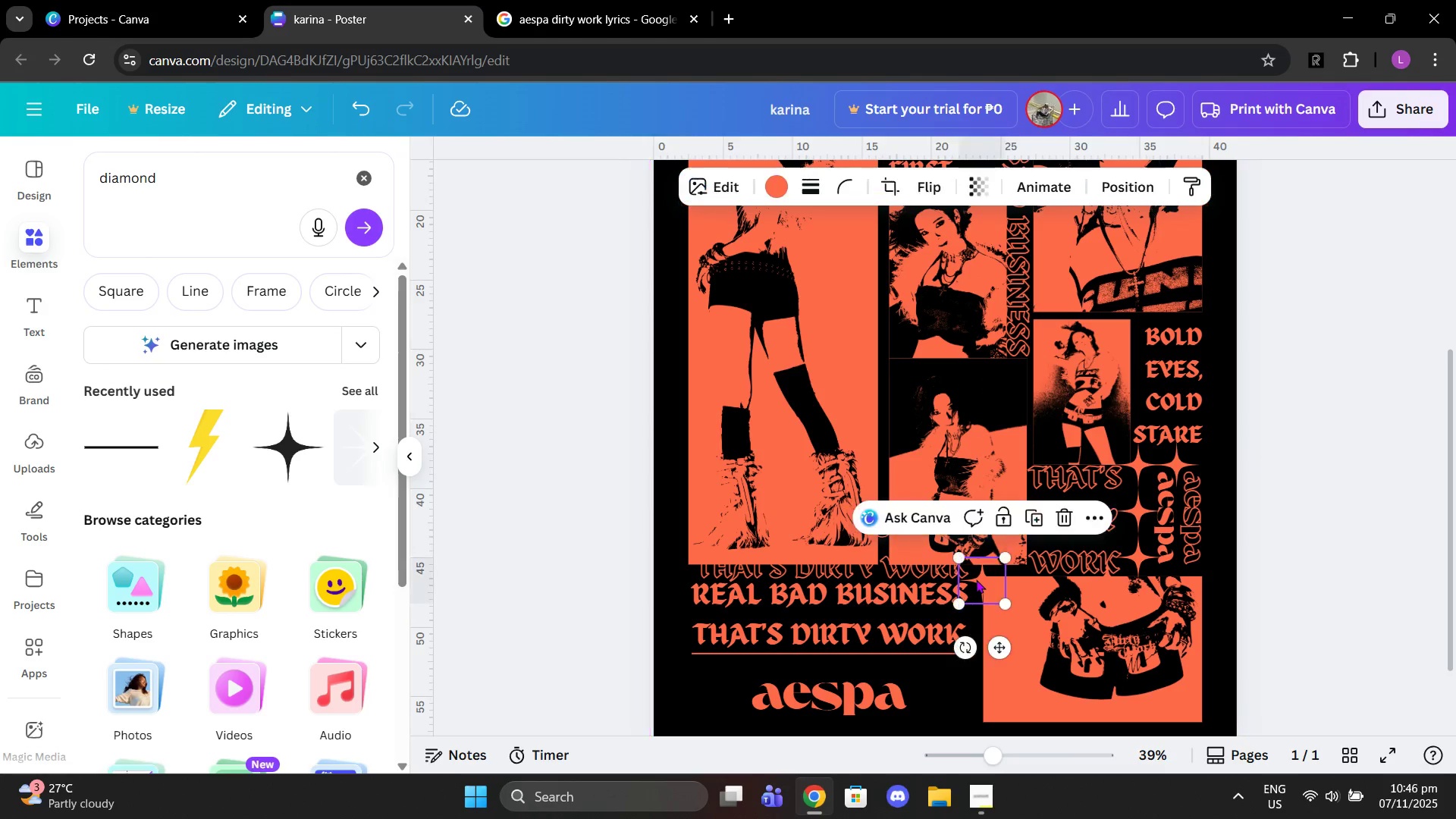 
left_click([976, 579])
 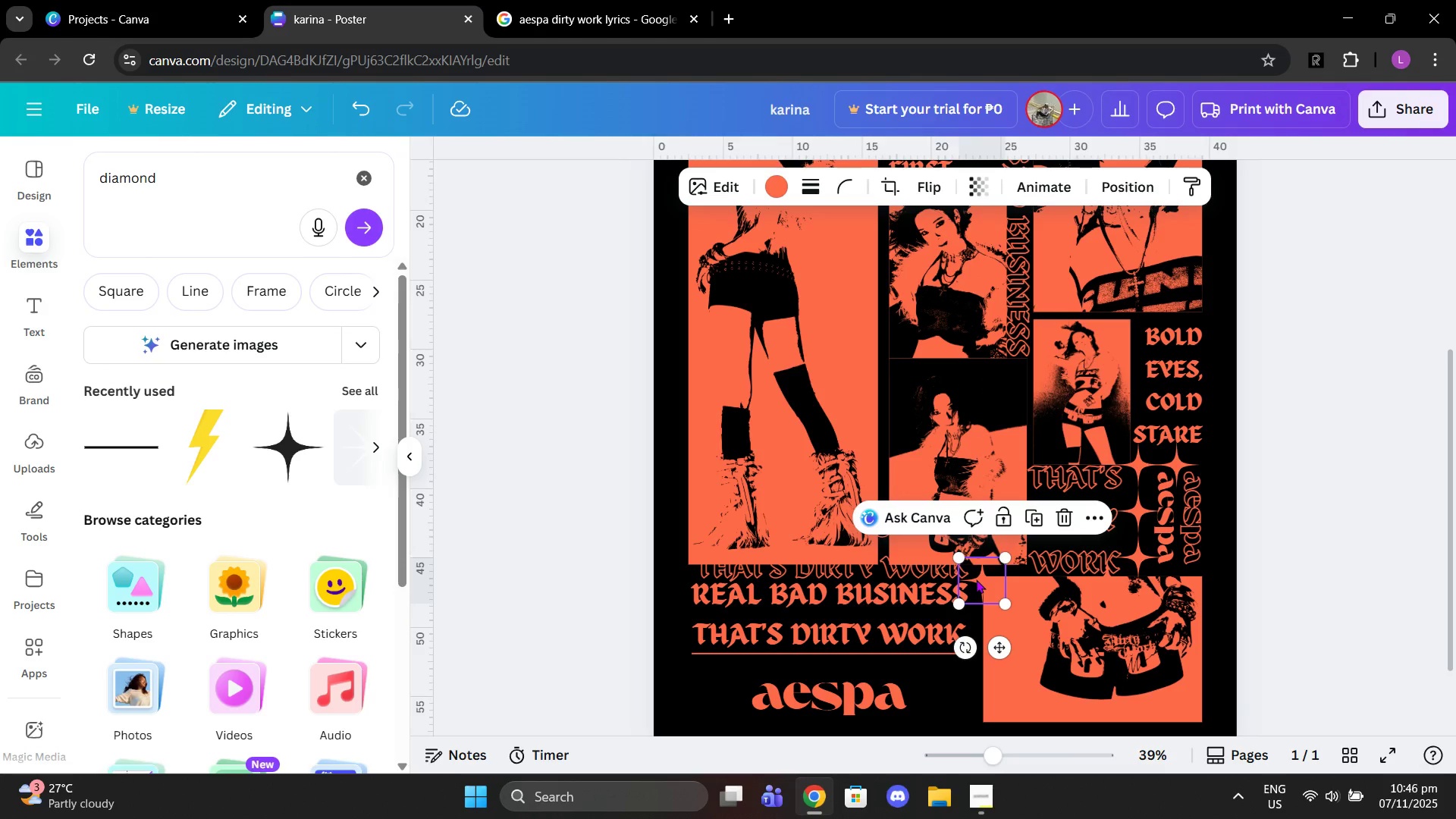 
key(Control+C)
 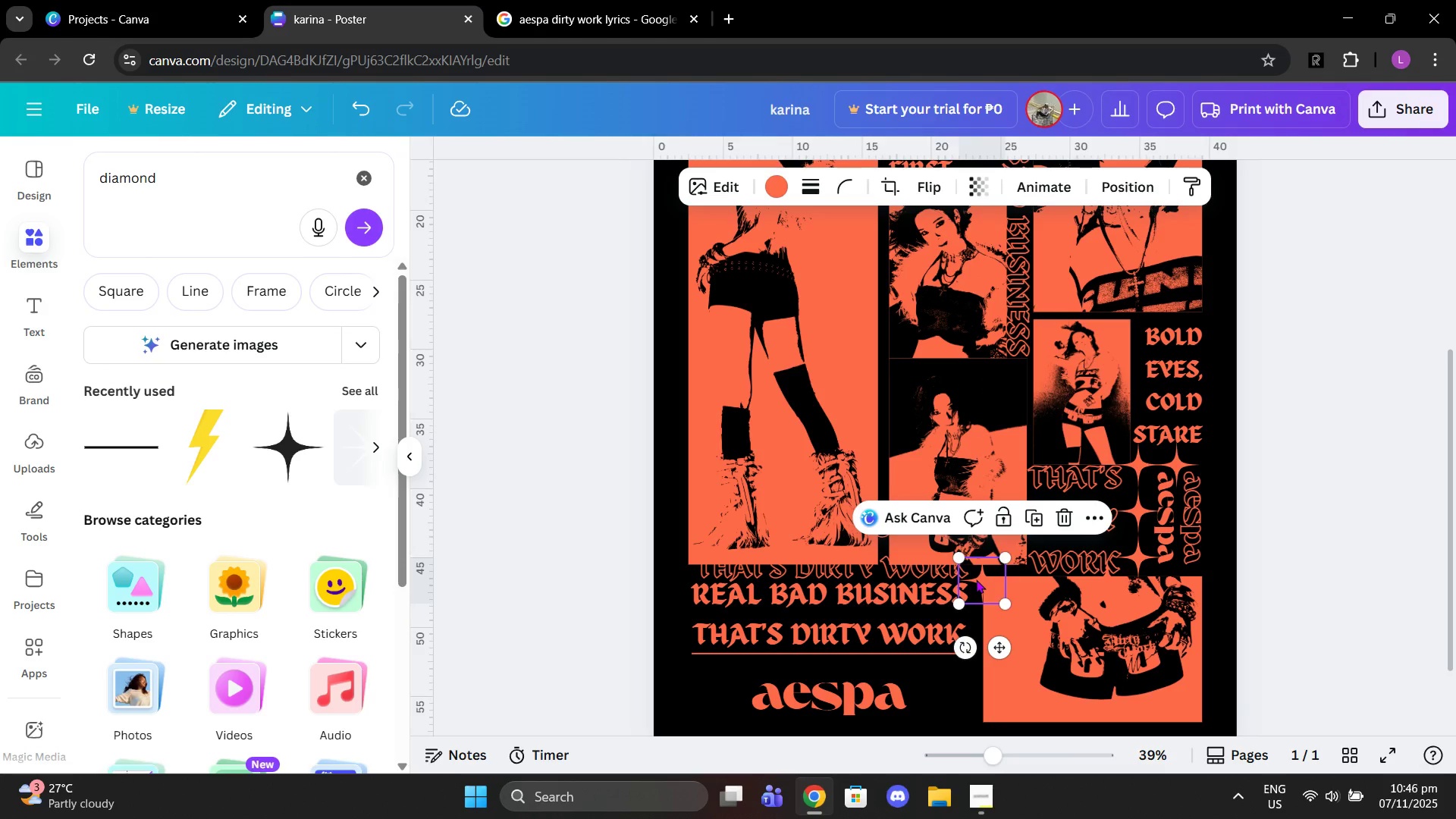 
key(Control+V)
 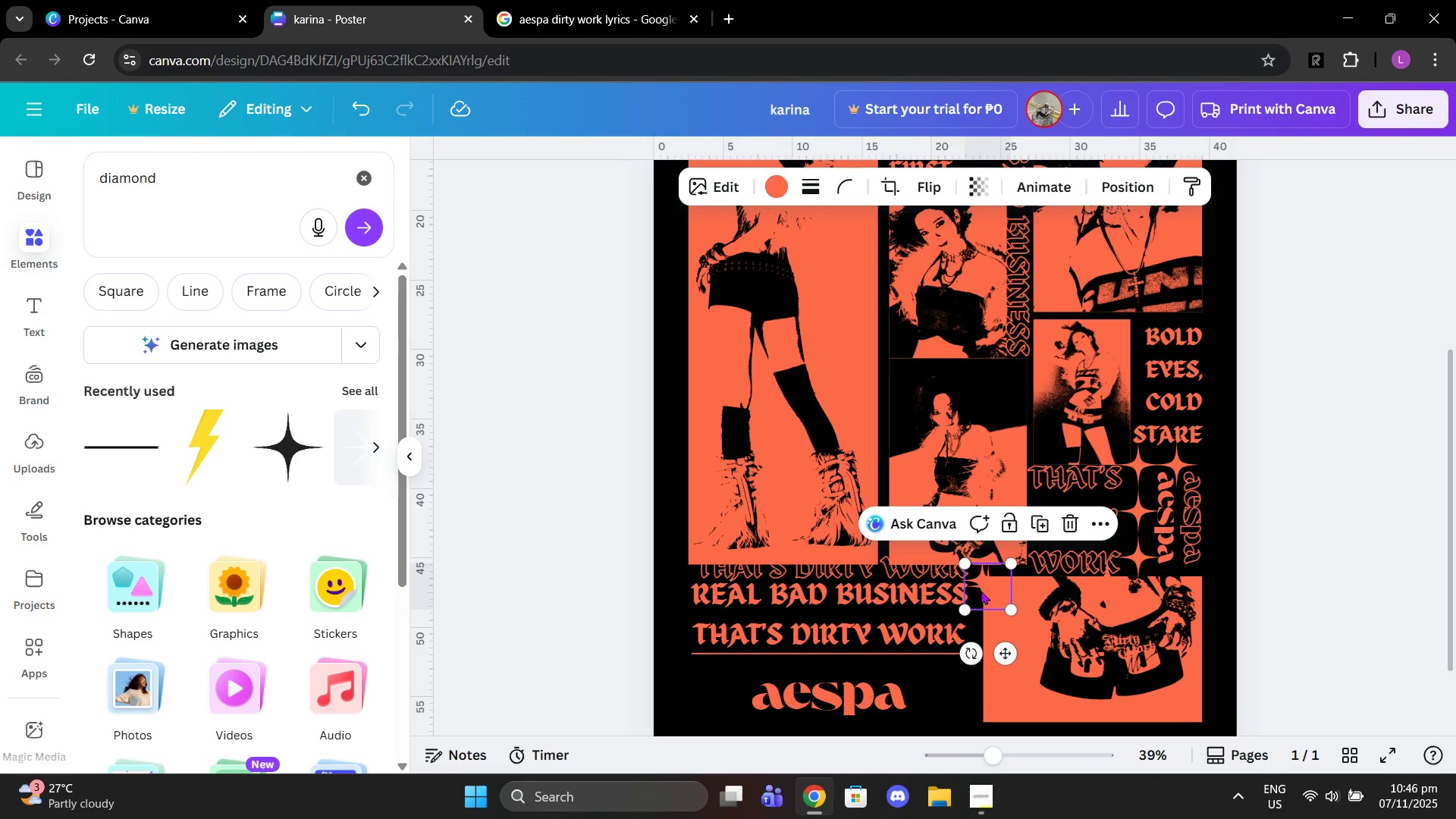 
left_click_drag(start_coordinate=[981, 591], to_coordinate=[976, 637])
 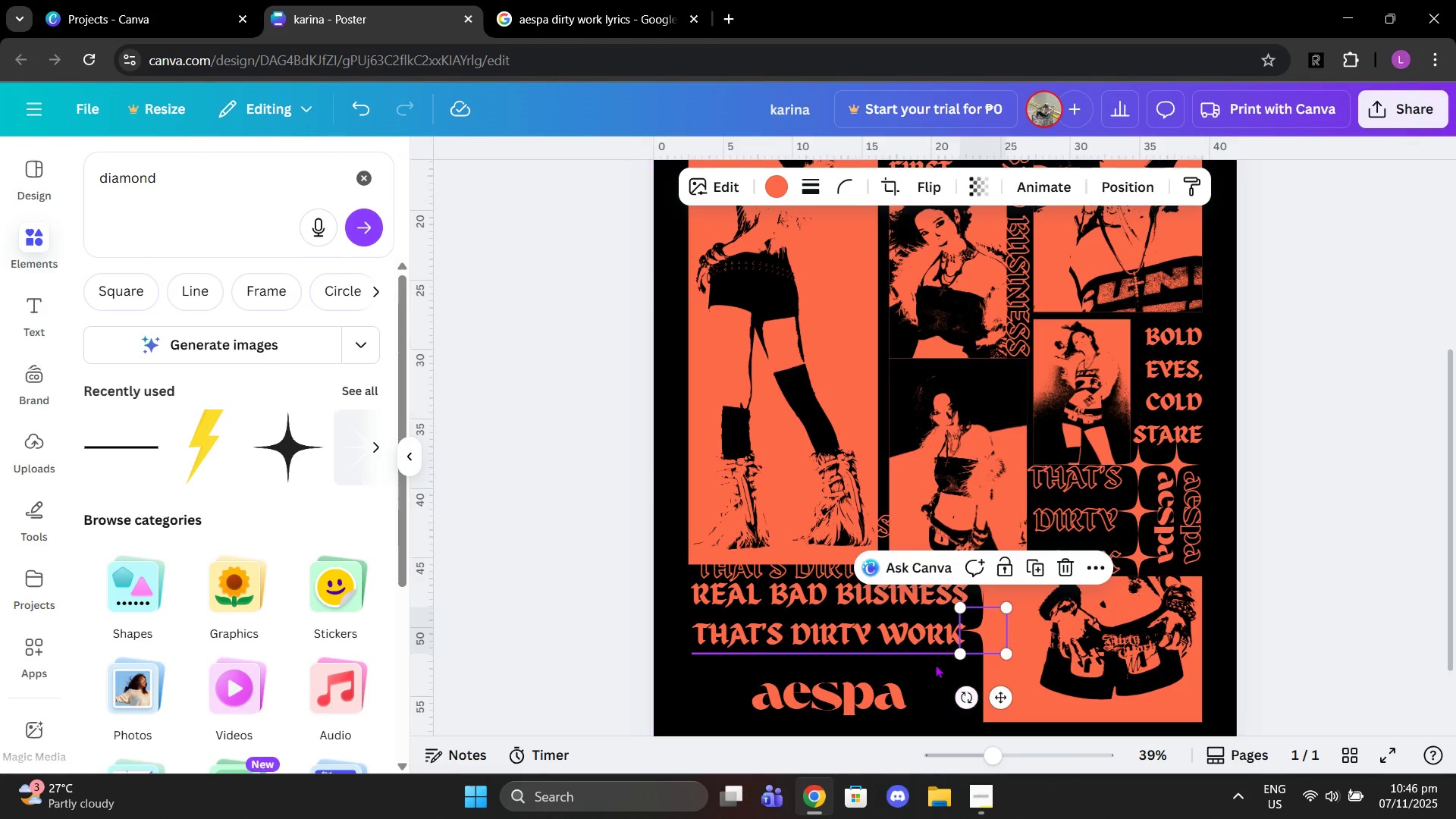 
left_click([935, 664])
 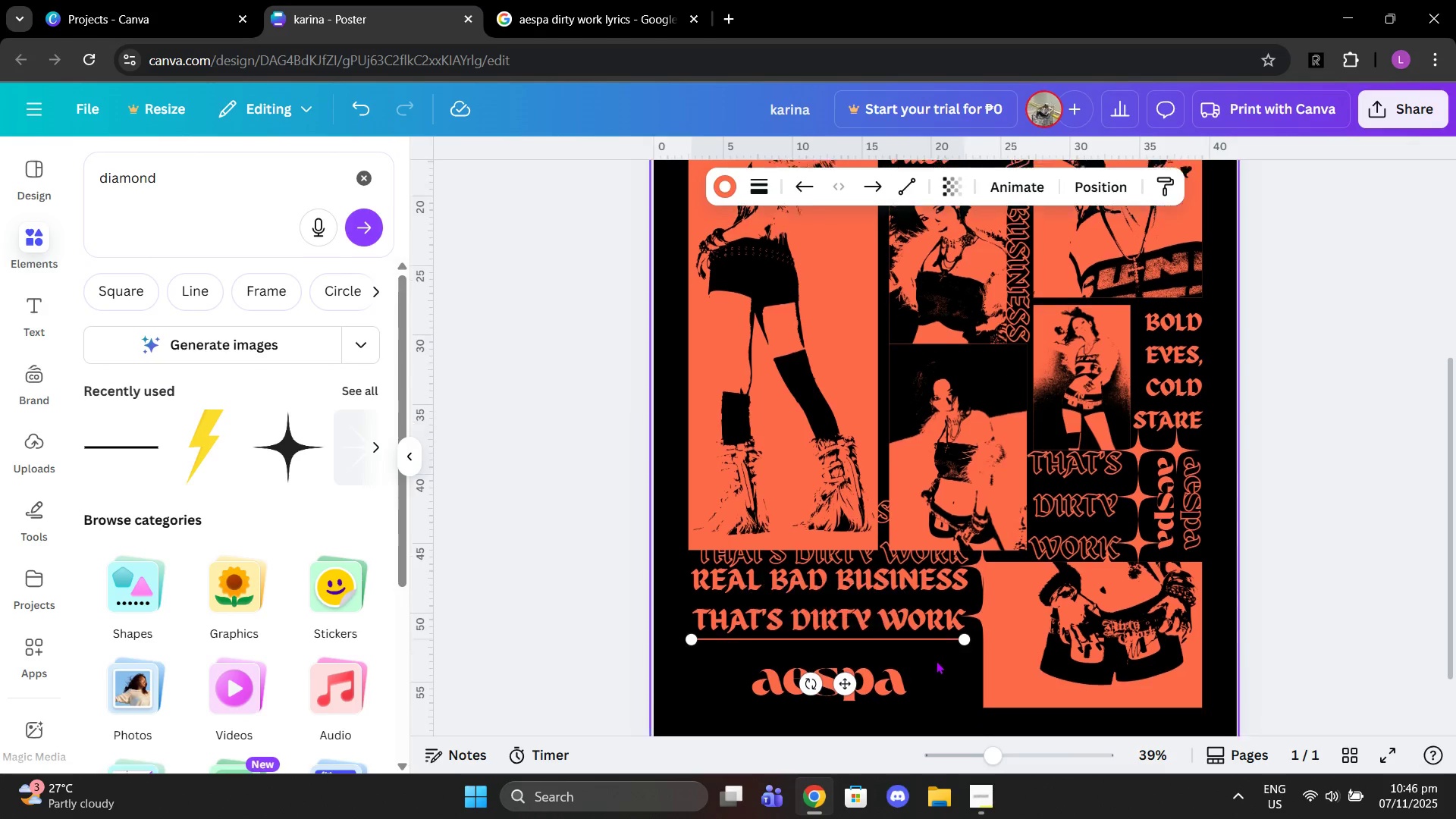 
scroll: coordinate [935, 663], scroll_direction: down, amount: 1.0
 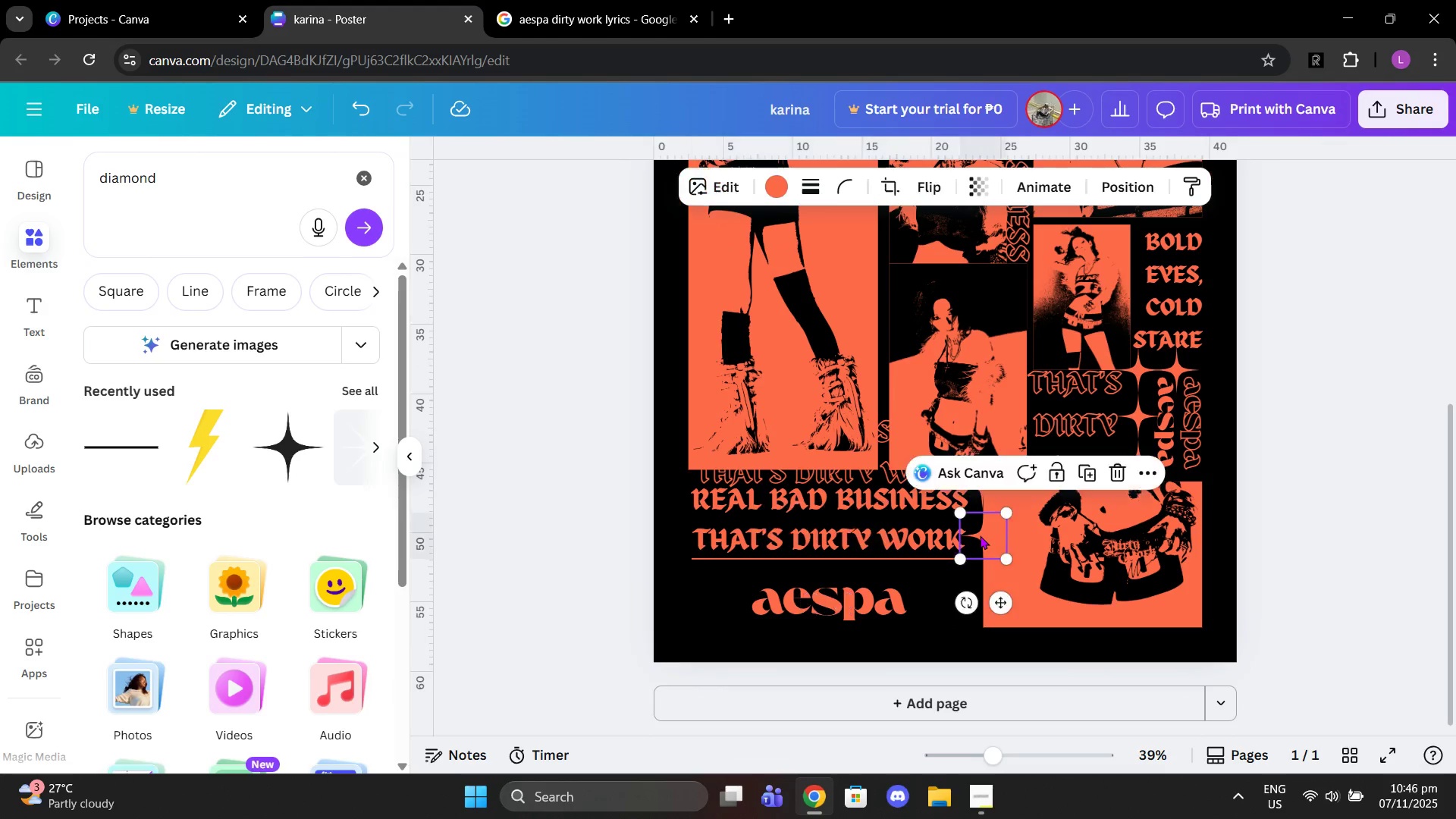 
left_click([980, 535])
 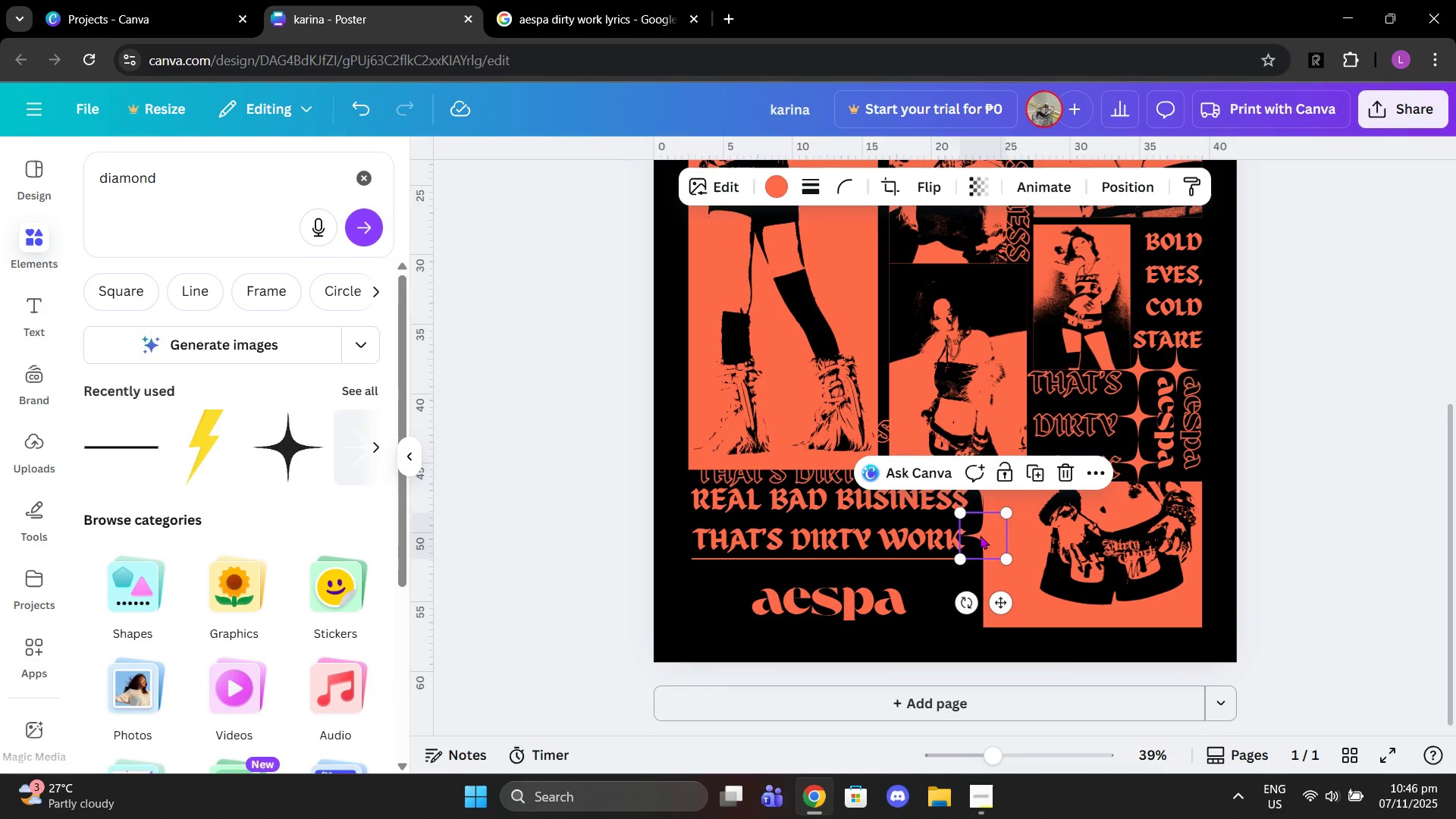 
hold_key(key=ControlLeft, duration=0.34)
 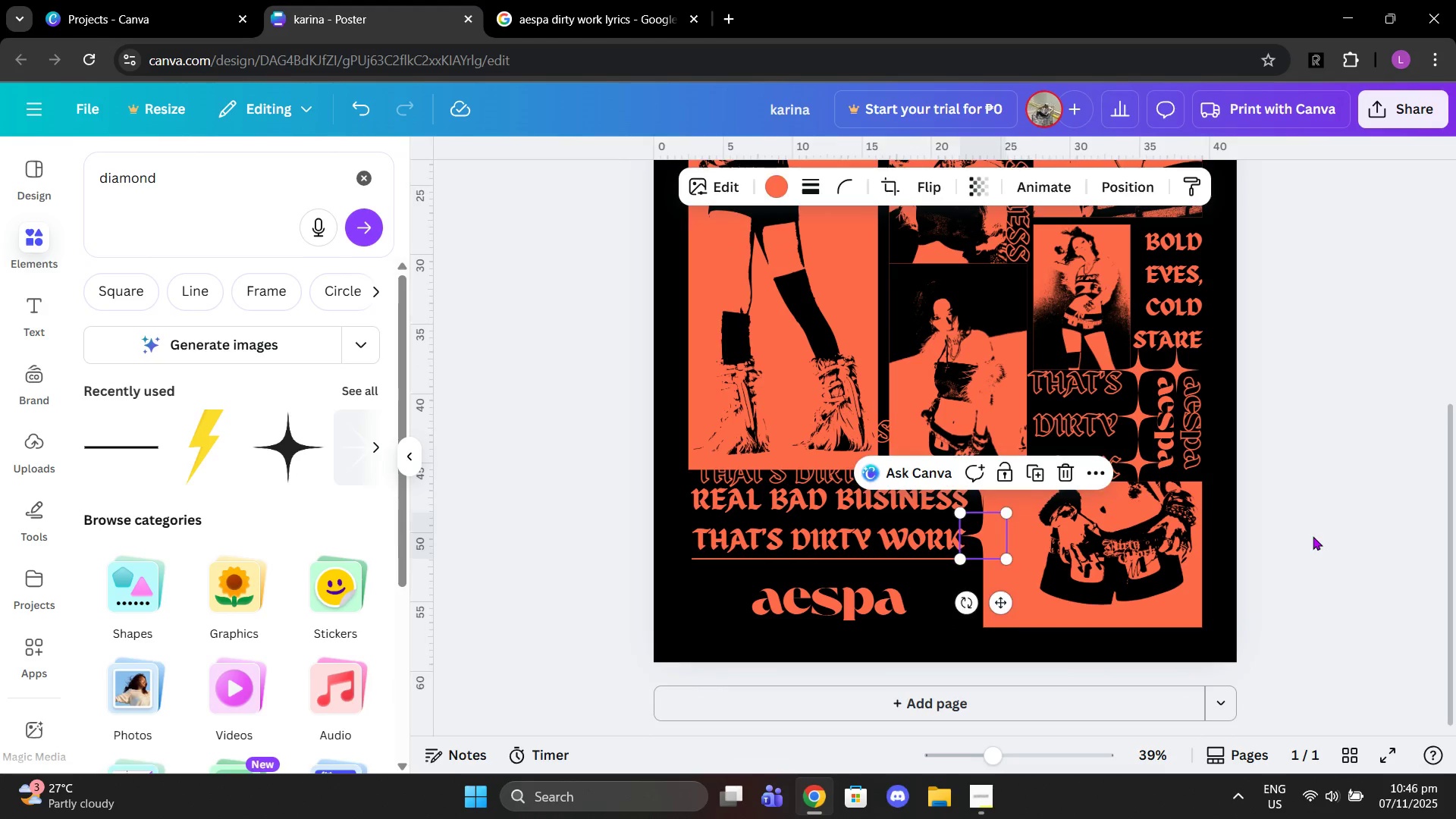 
left_click([1313, 536])
 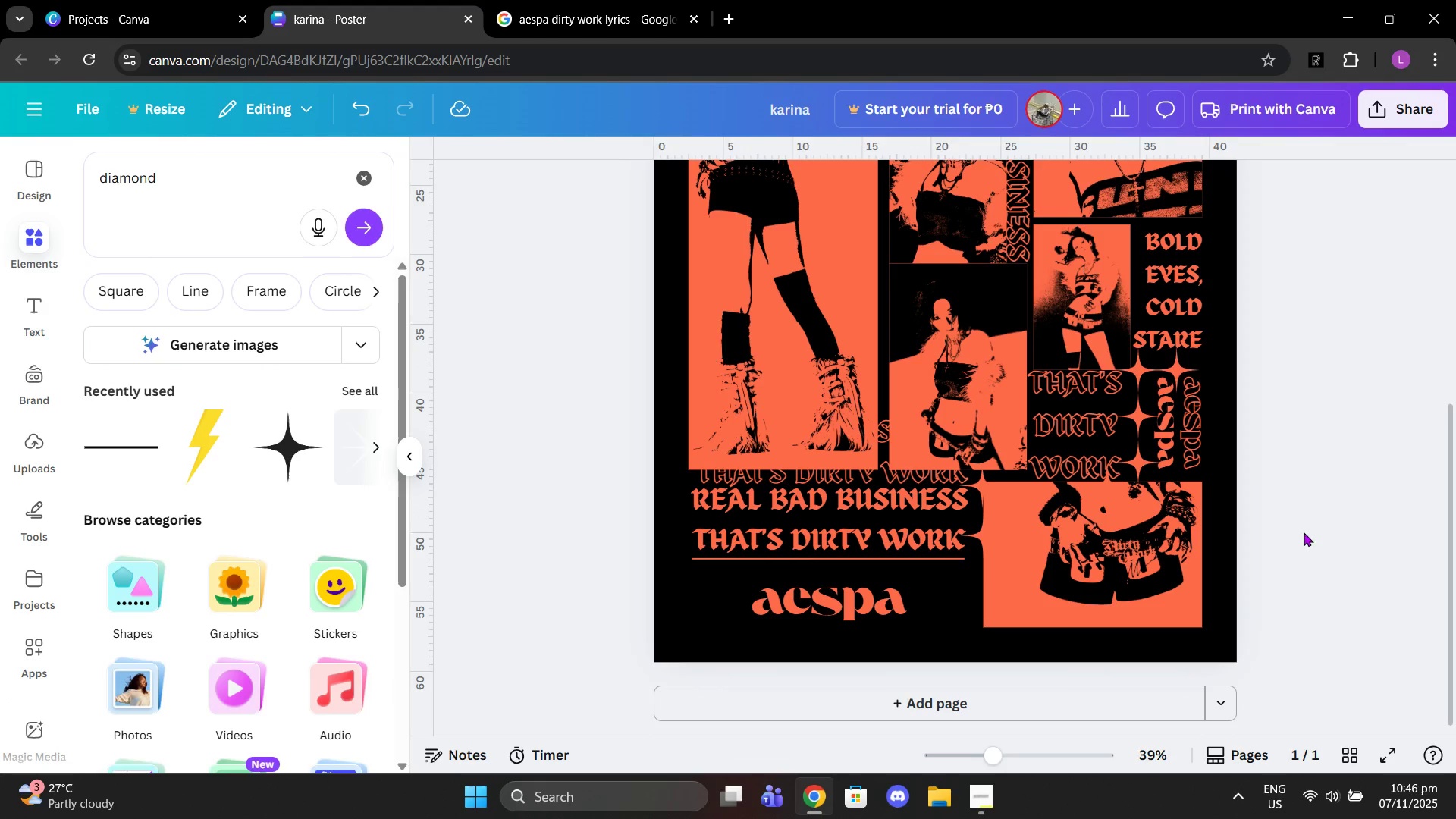 
scroll: coordinate [1150, 490], scroll_direction: up, amount: 2.0
 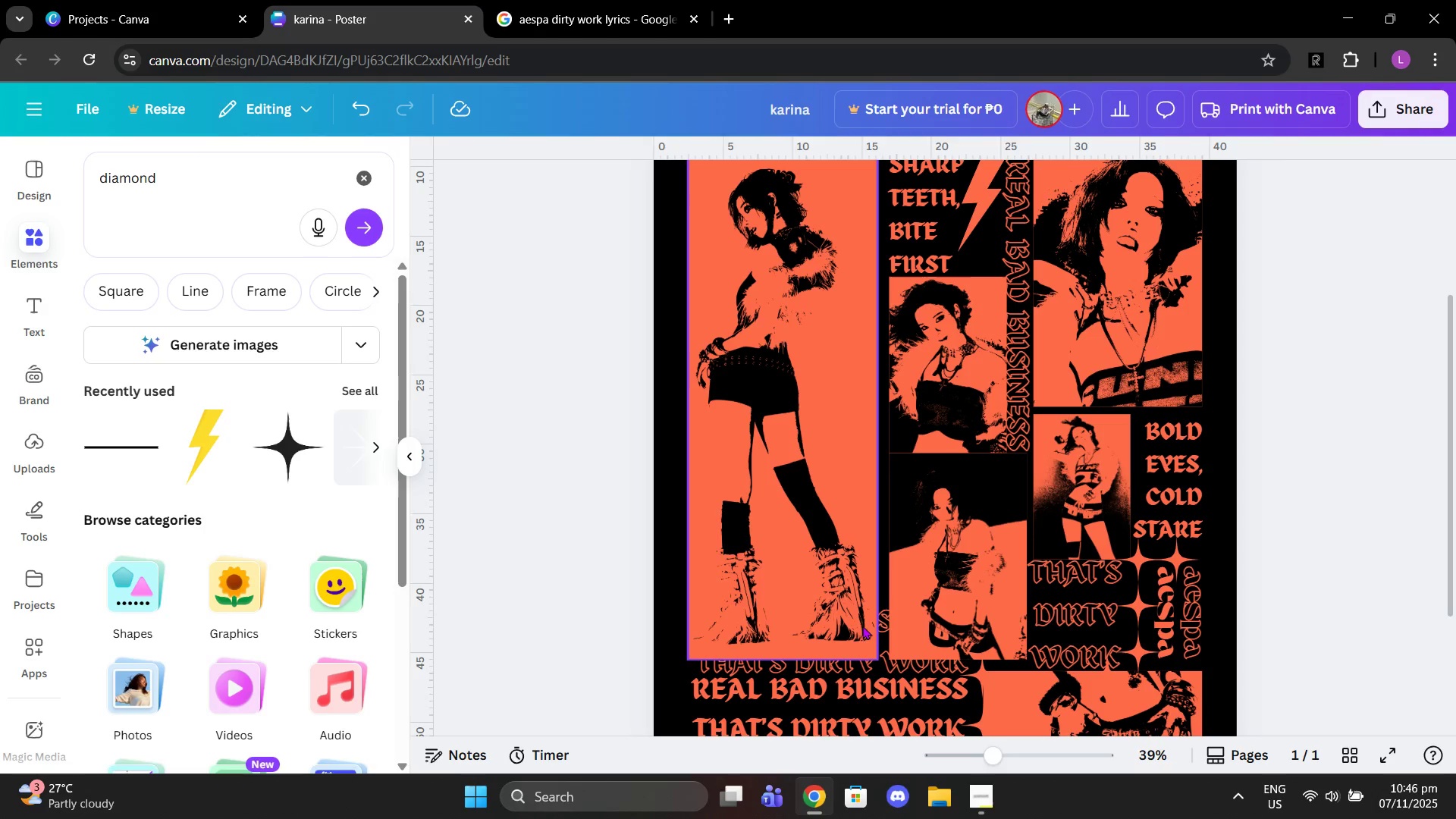 
scroll: coordinate [692, 438], scroll_direction: down, amount: 1.0
 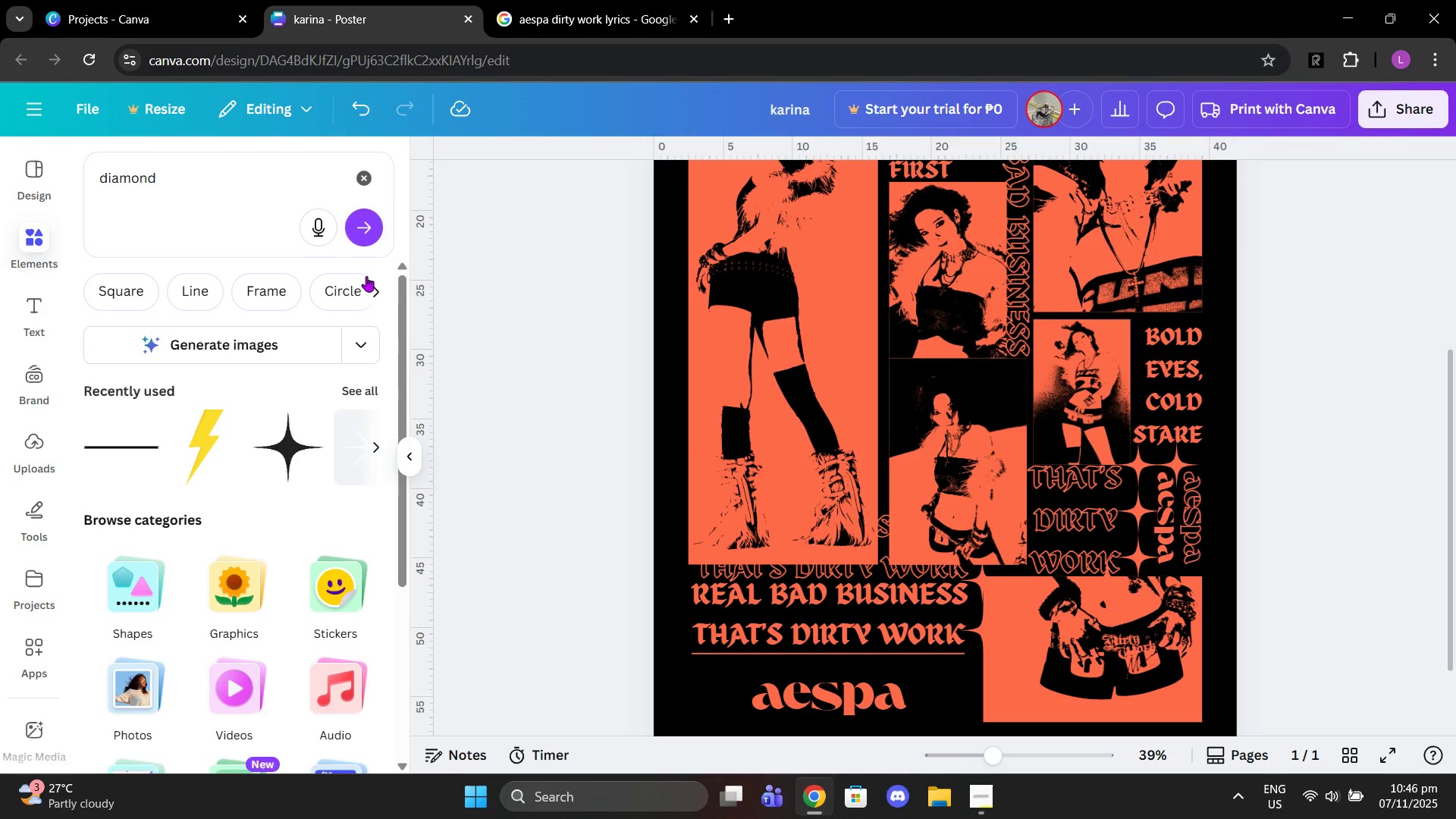 
left_click([359, 241])
 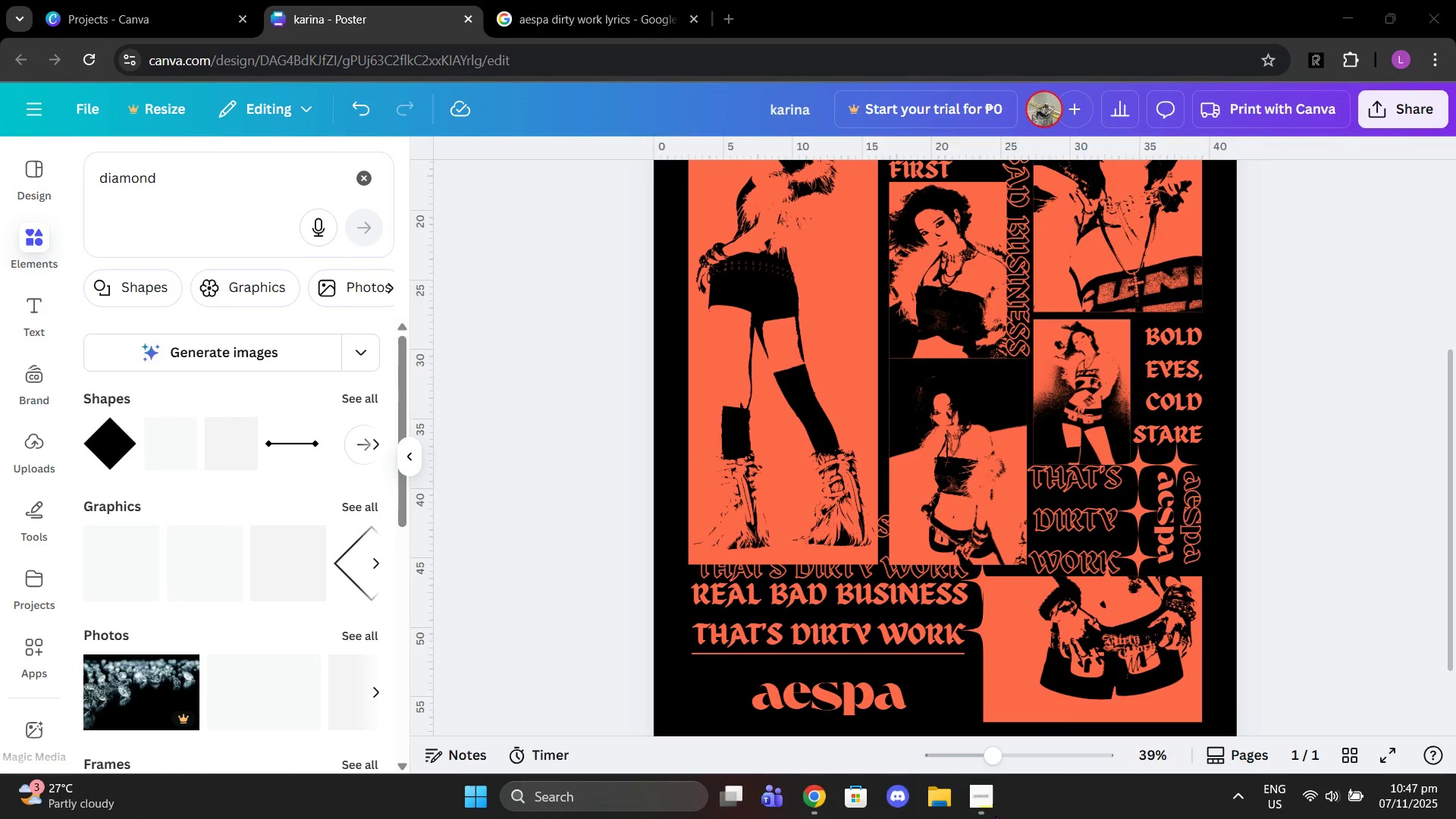 
left_click([995, 815])